 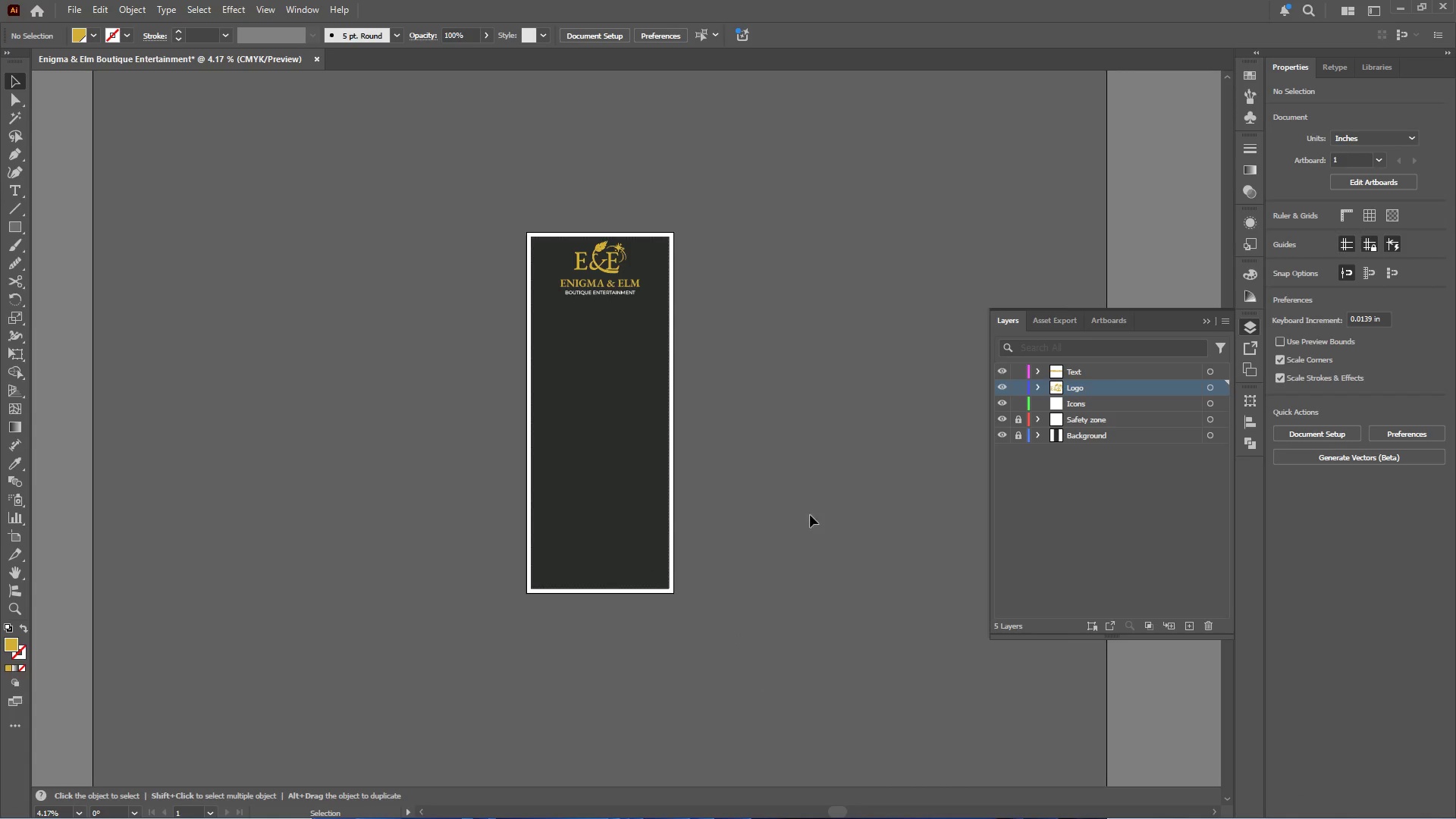 
left_click([1012, 435])
 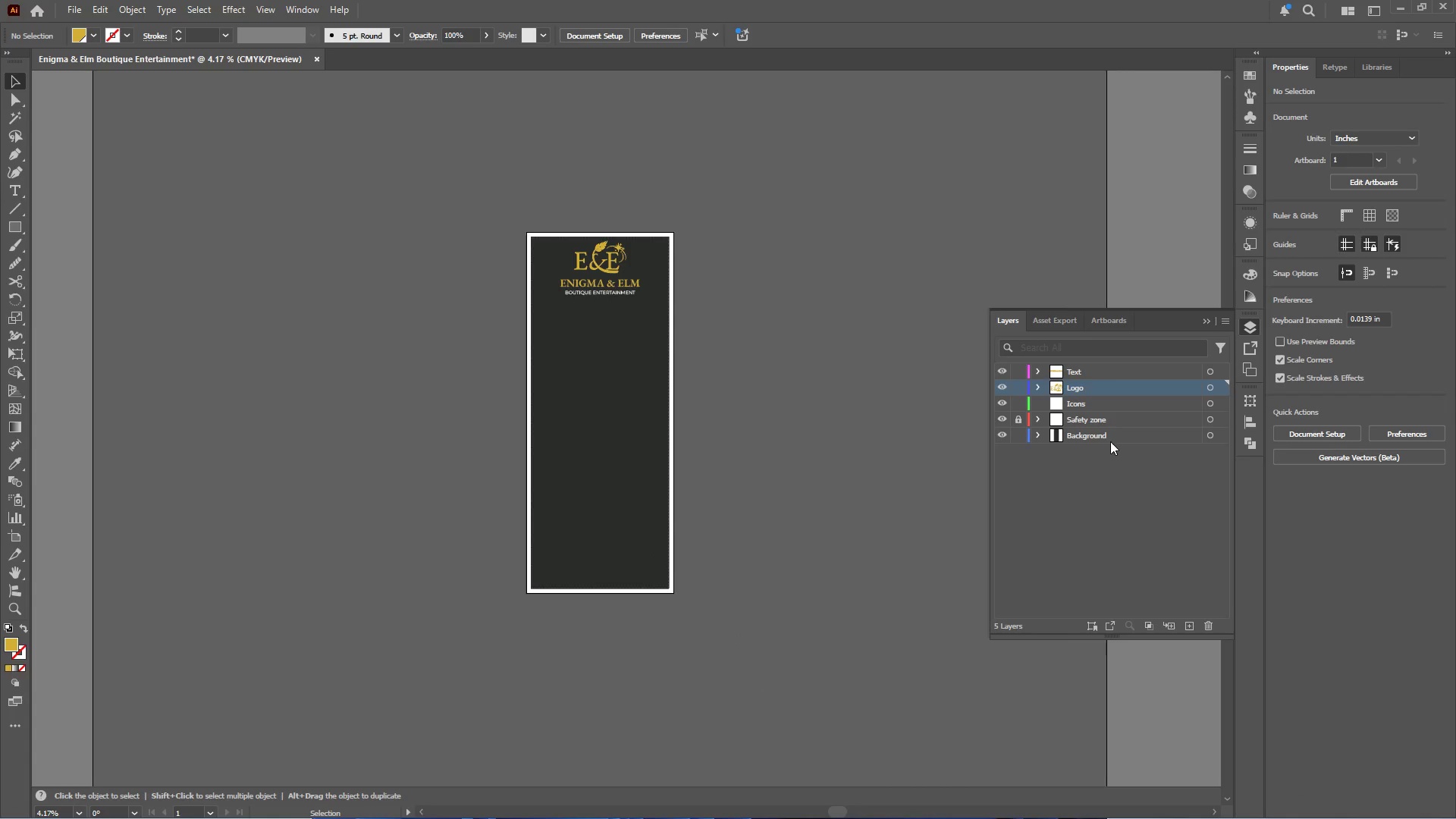 
left_click([1114, 435])
 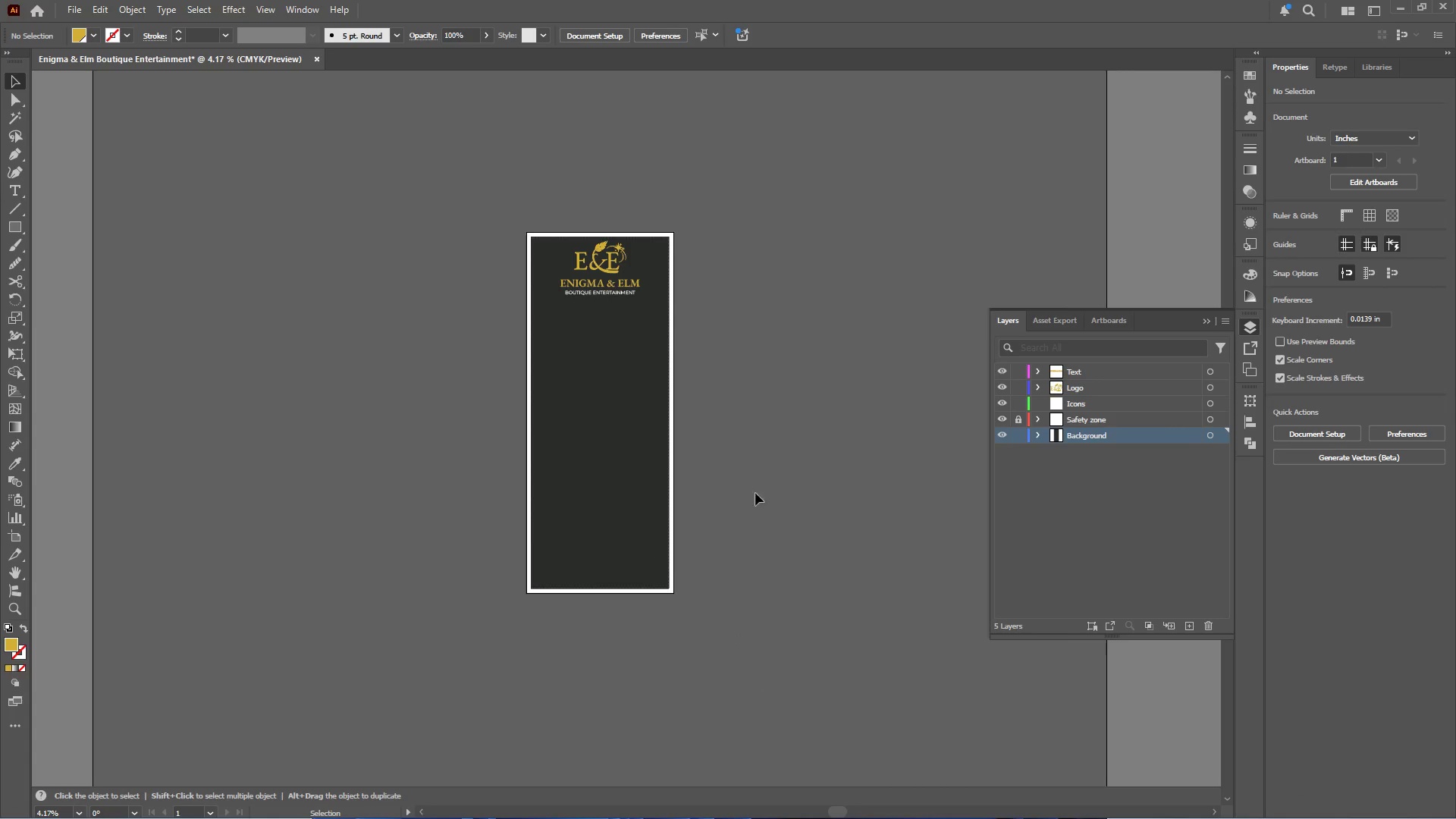 
hold_key(key=AltLeft, duration=0.7)
scroll: coordinate [643, 584], scroll_direction: up, amount: 4.0
 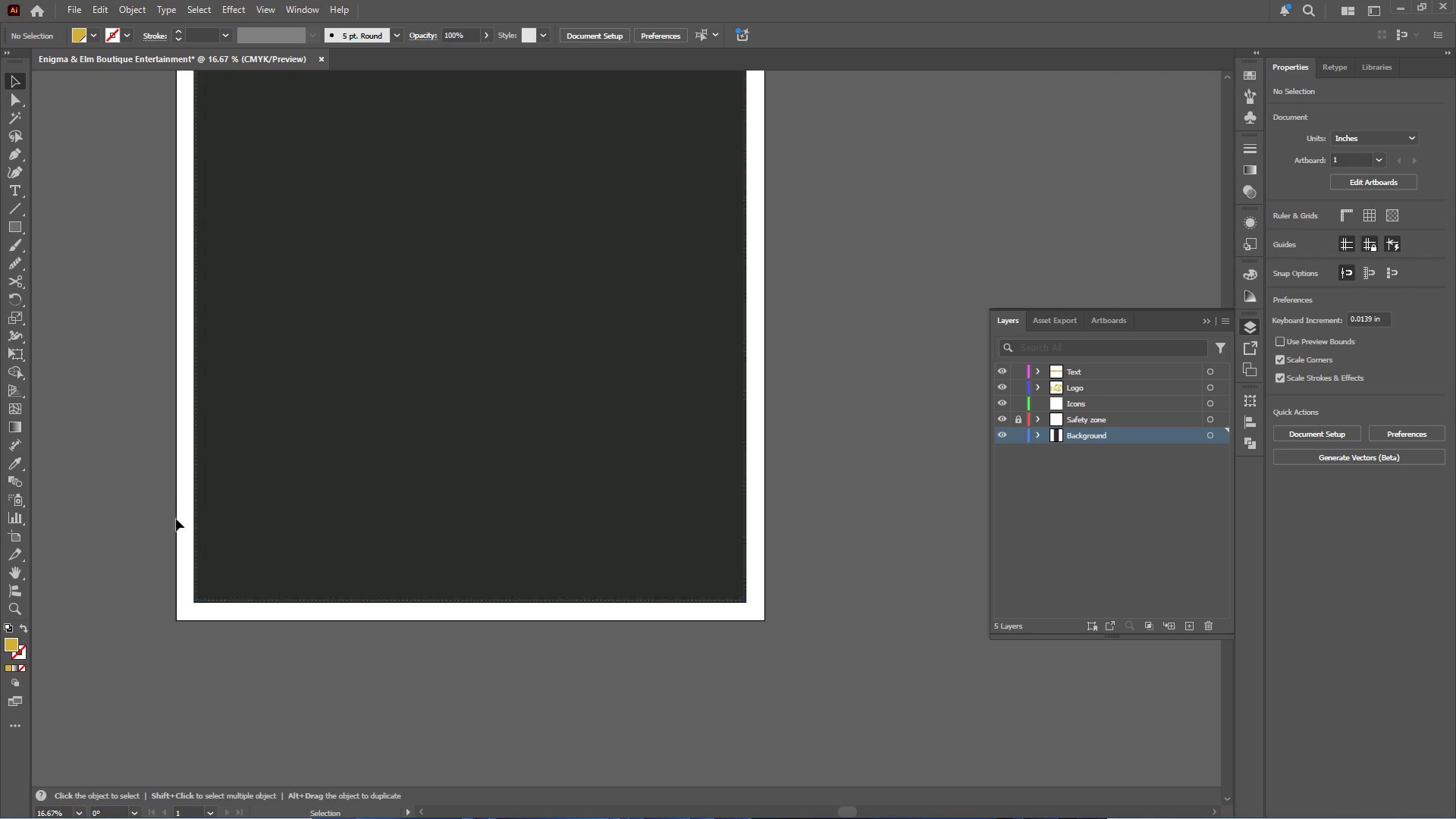 
hold_key(key=AltLeft, duration=0.64)
scroll: coordinate [204, 590], scroll_direction: up, amount: 3.0
 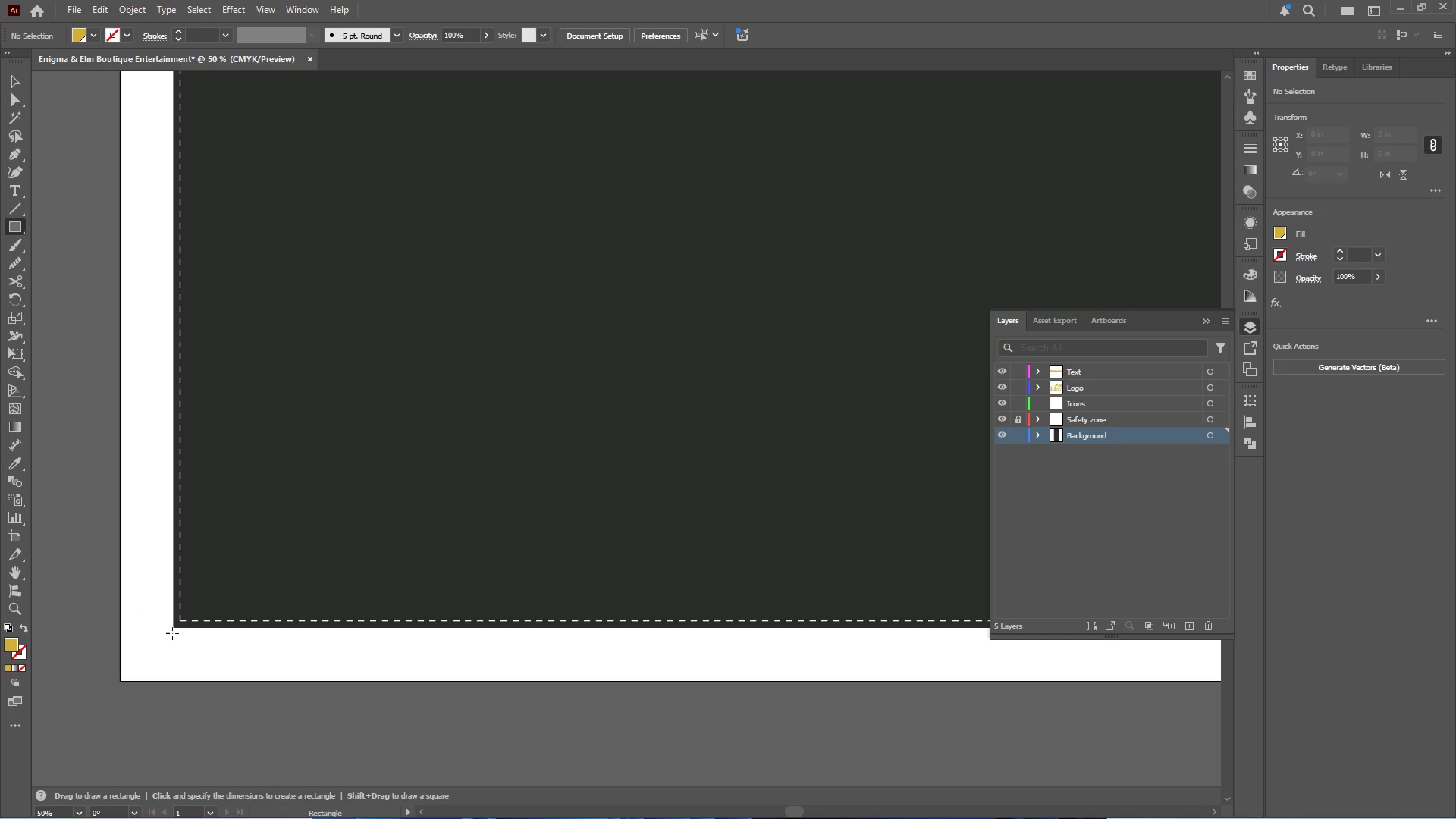 
left_click_drag(start_coordinate=[173, 625], to_coordinate=[210, 444])
 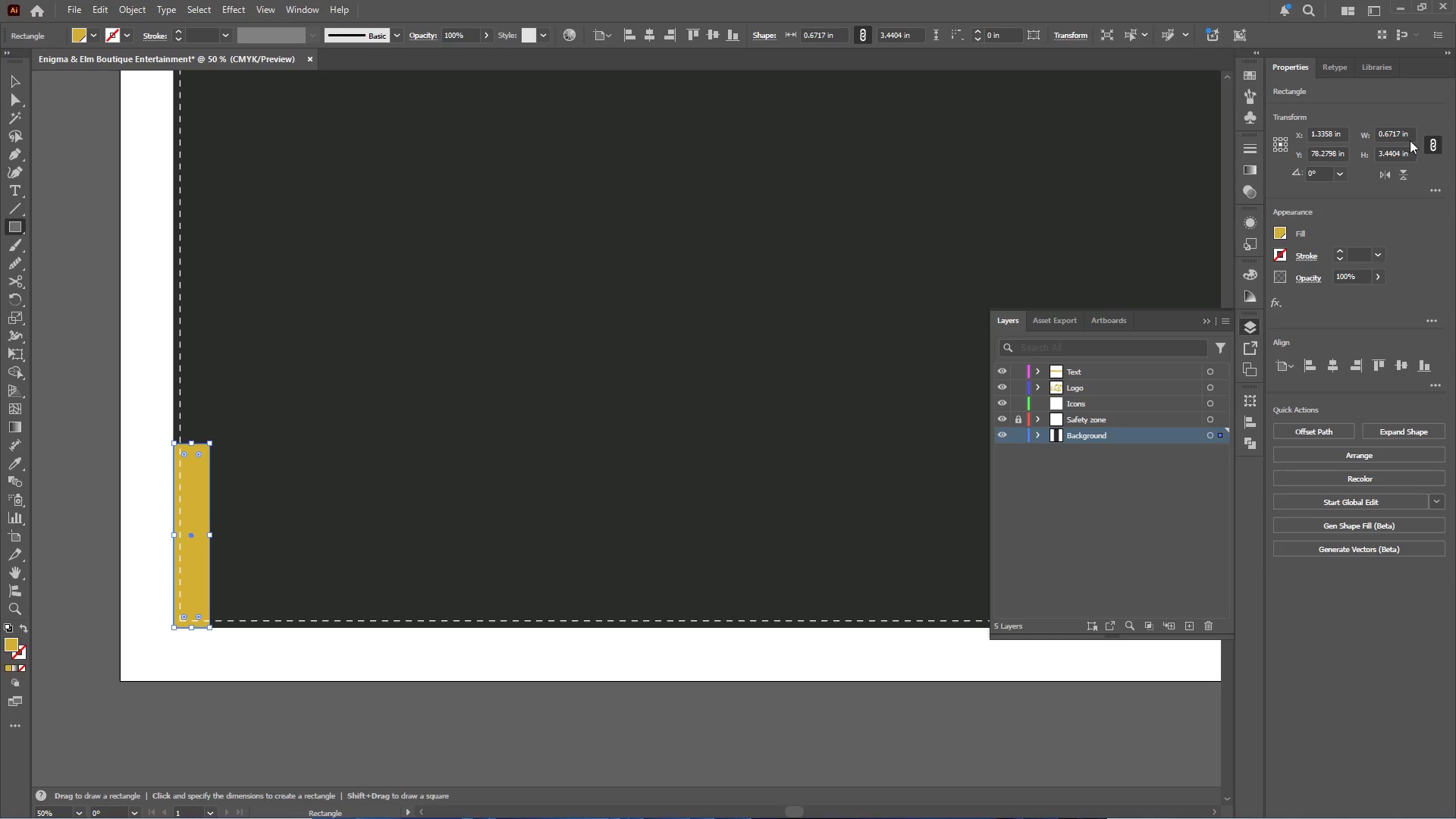 
left_click([1399, 154])
 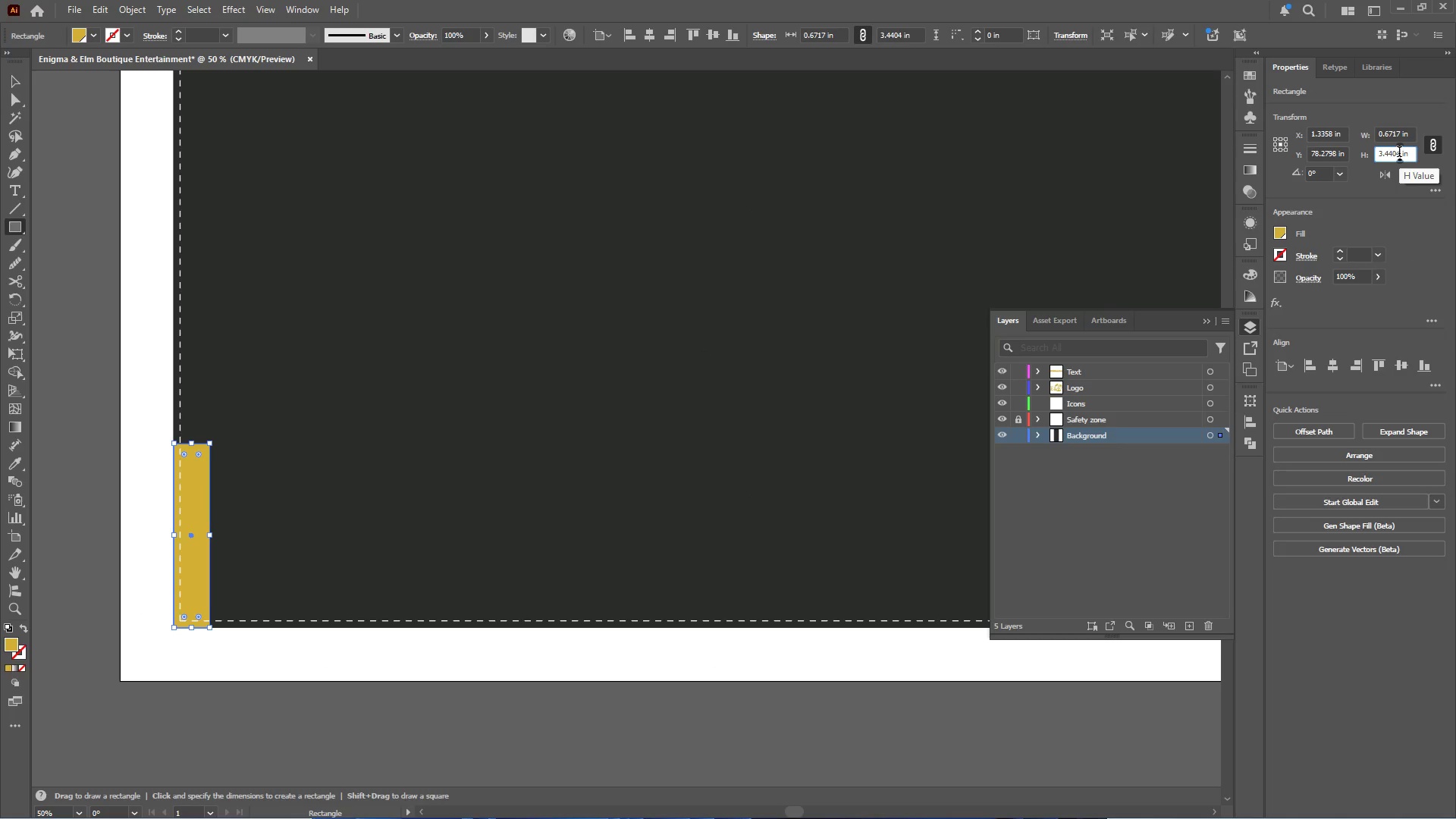 
scroll: coordinate [1399, 153], scroll_direction: down, amount: 5.0
 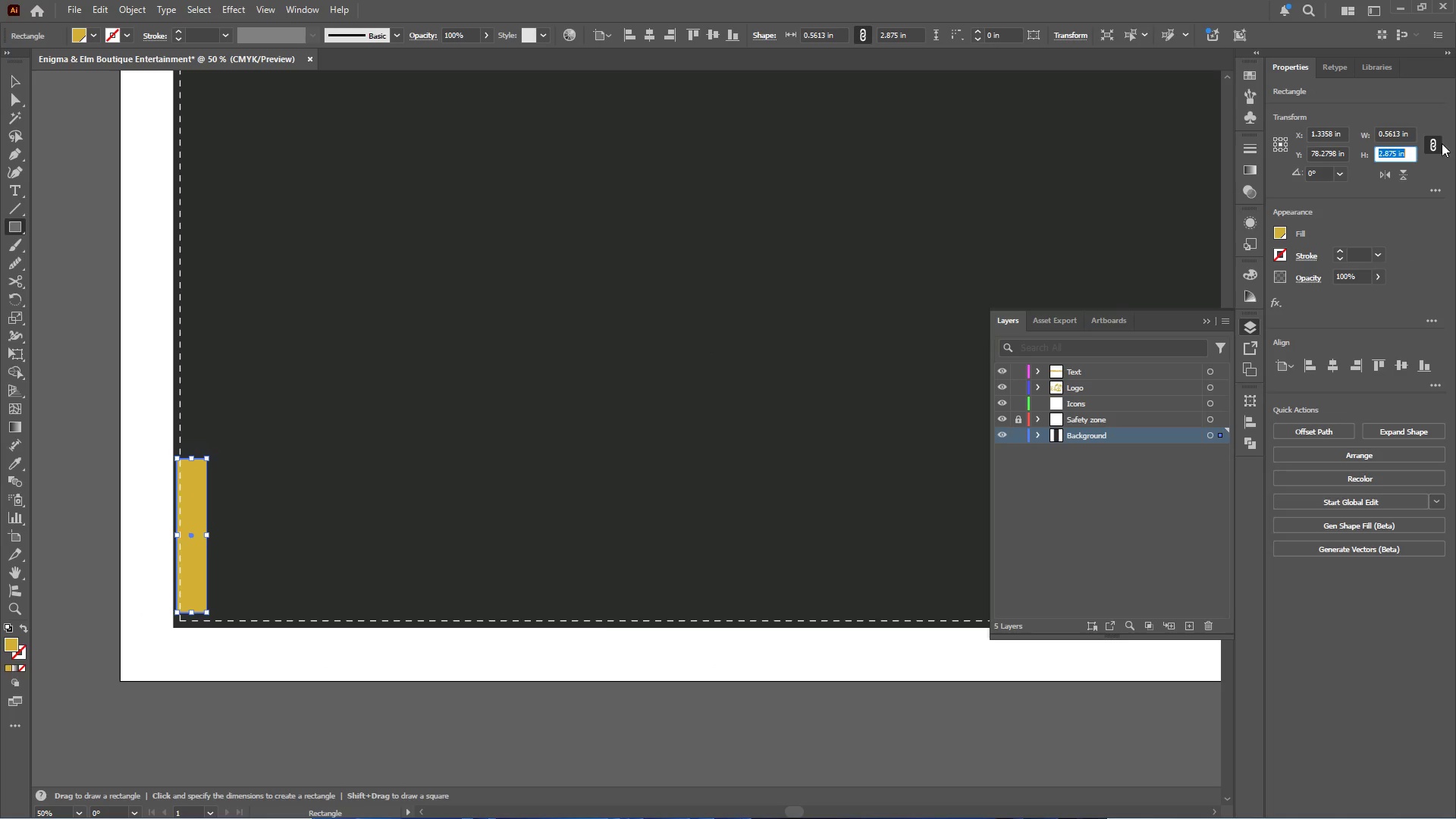 
left_click([1433, 142])
 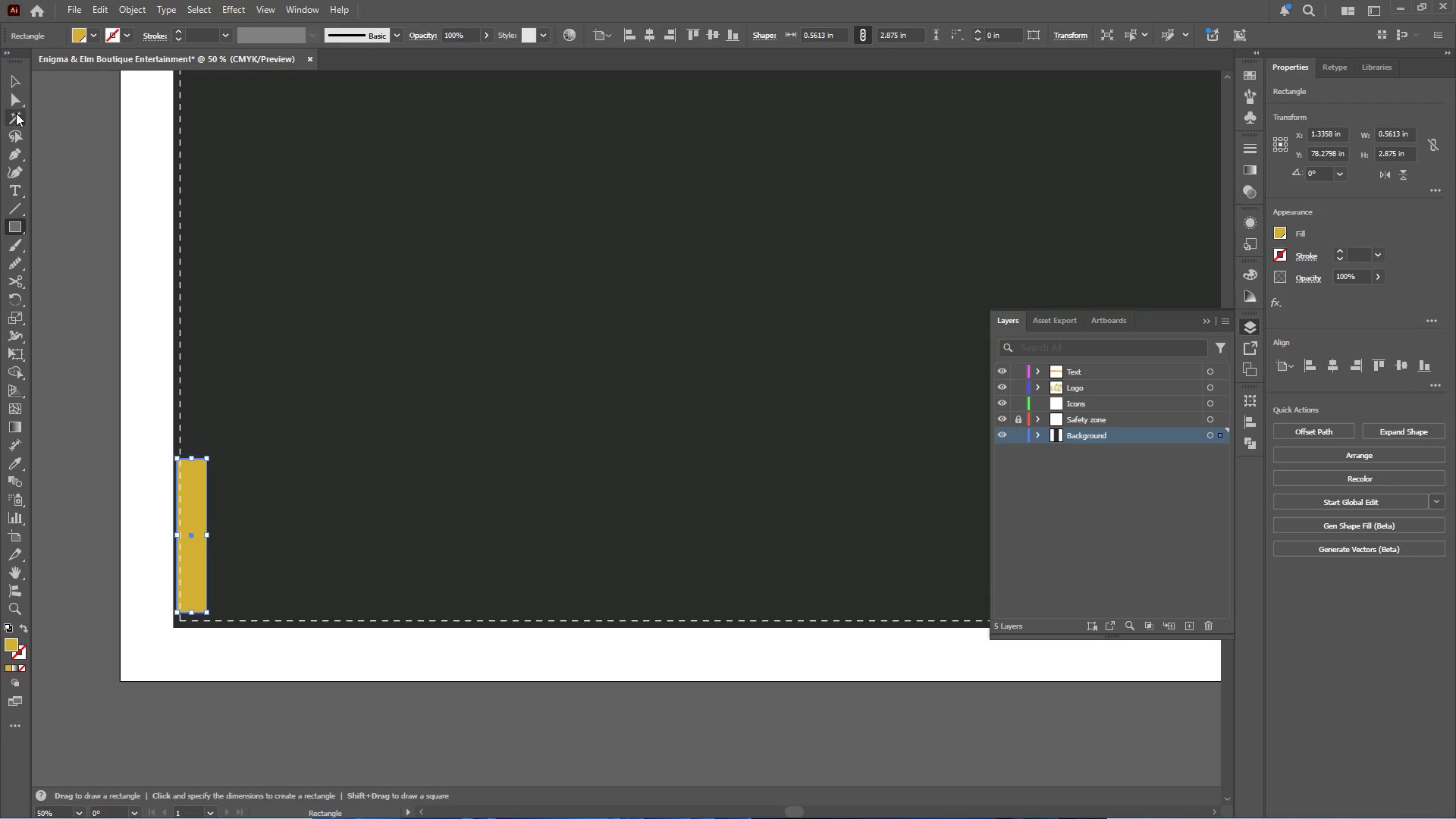 
hold_key(key=ShiftLeft, duration=0.38)
double_click([312, 393])
 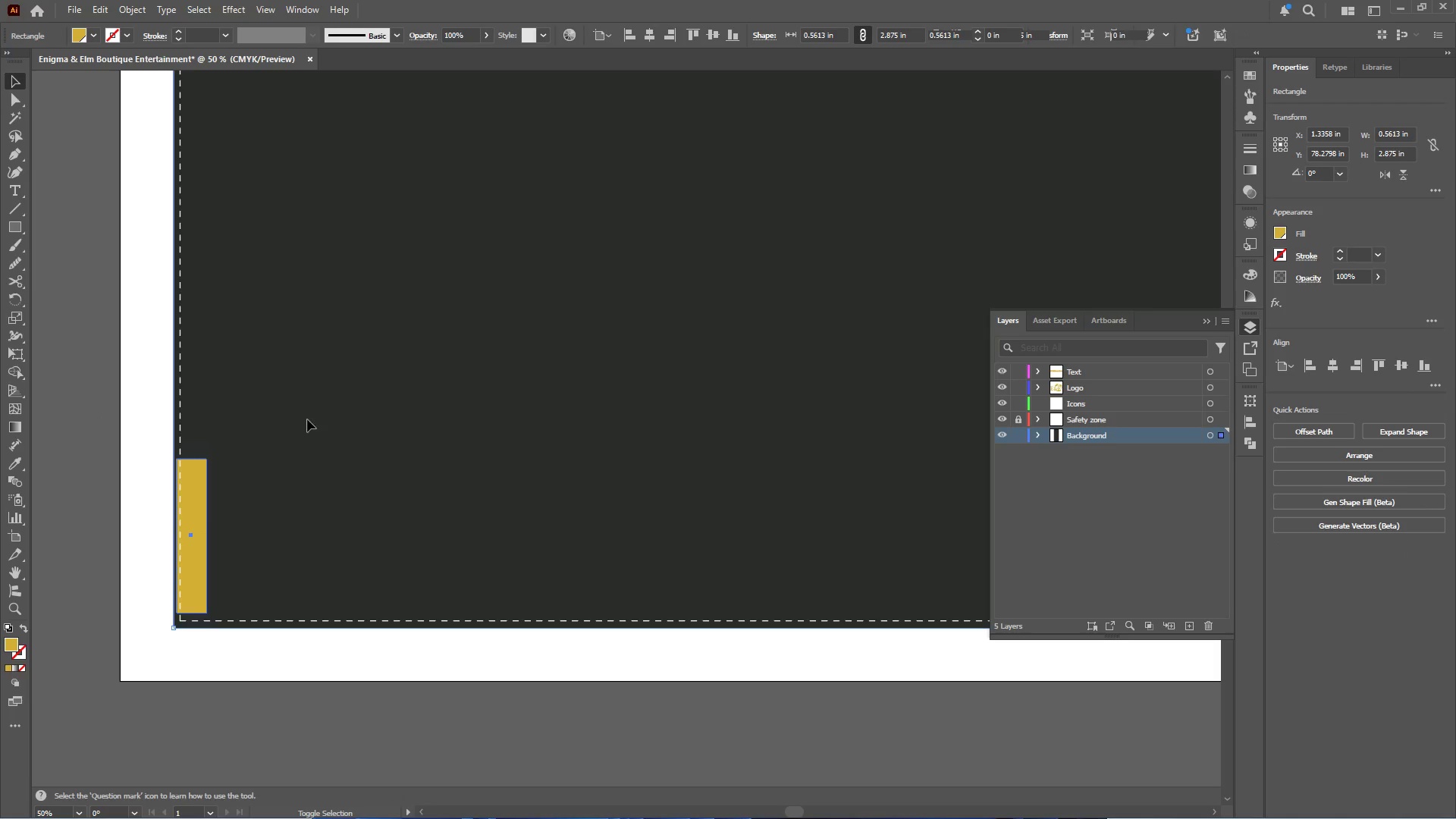 
triple_click([306, 422])
 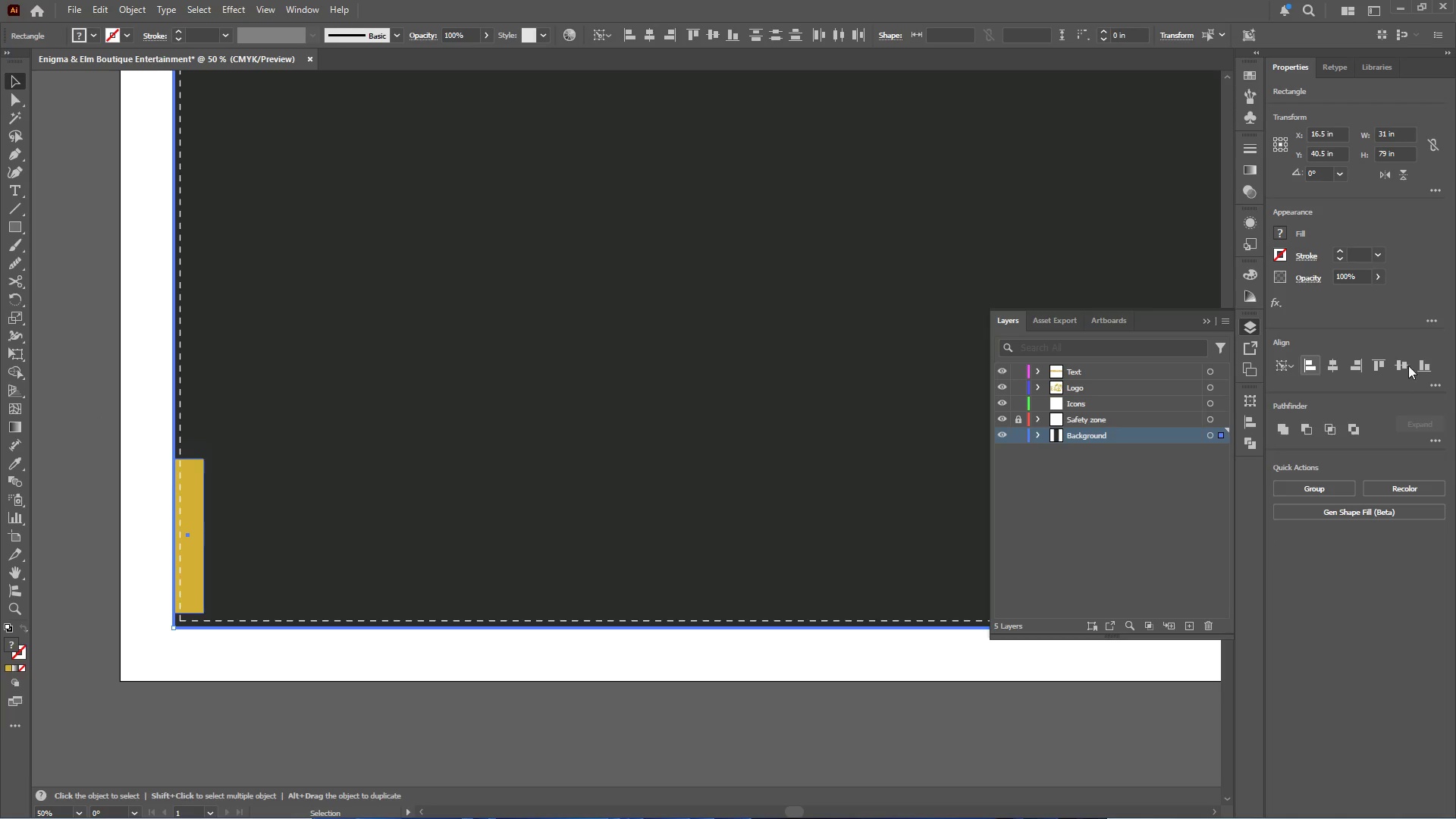 
left_click([1421, 363])
 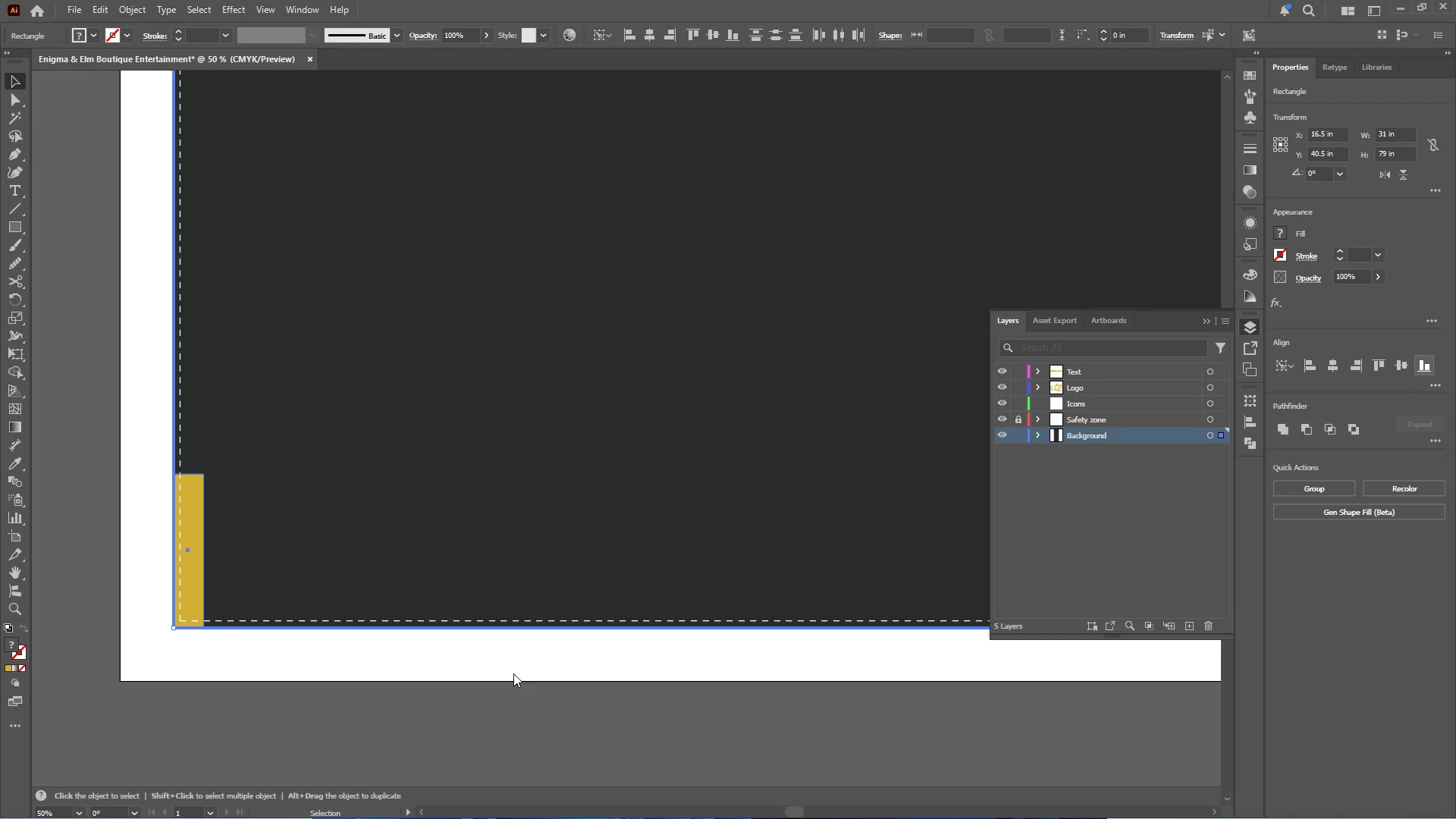 
left_click([489, 680])
 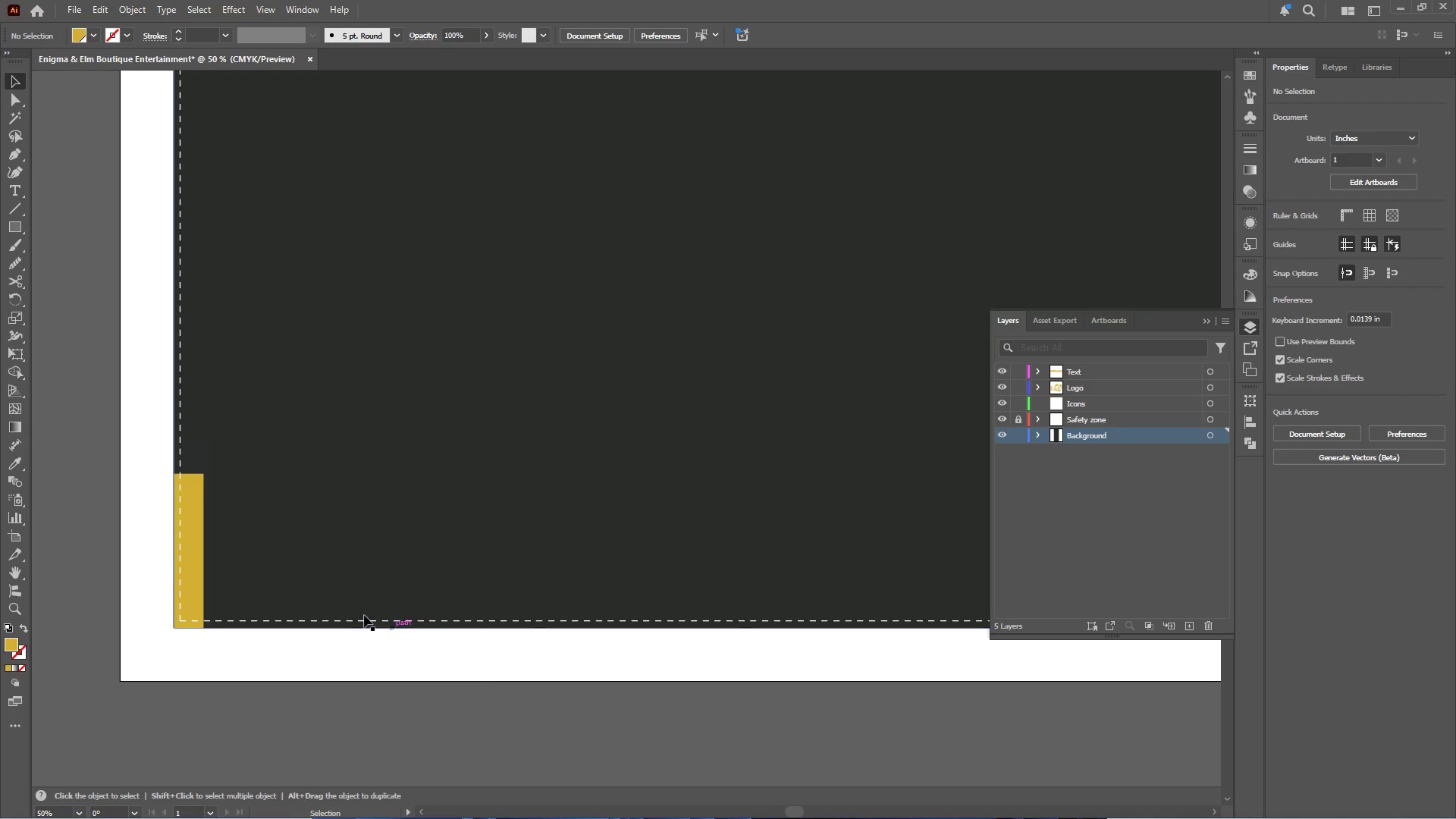 
hold_key(key=AltLeft, duration=0.48)
scroll: coordinate [161, 570], scroll_direction: down, amount: 1.0
 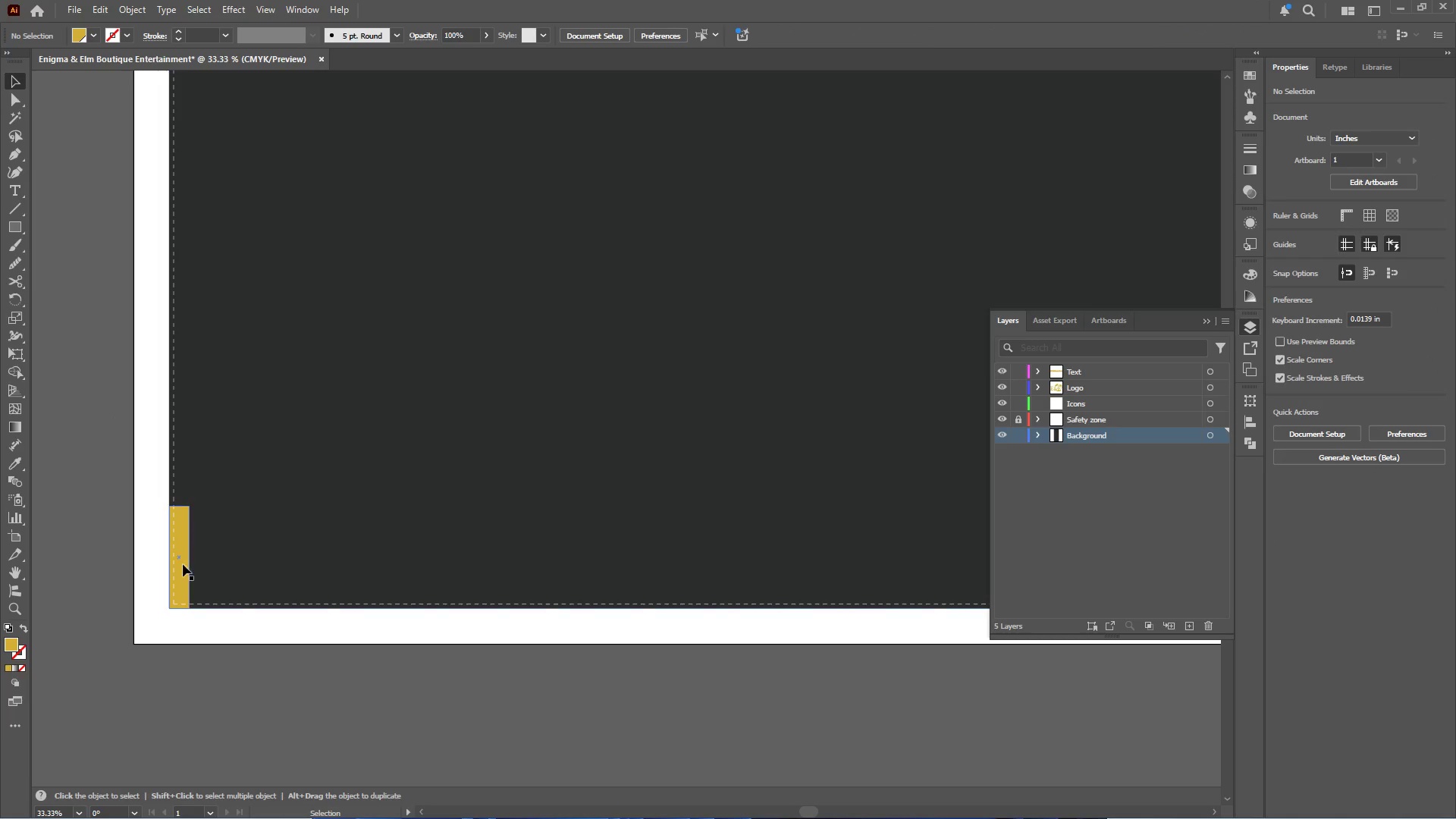 
left_click([182, 564])
 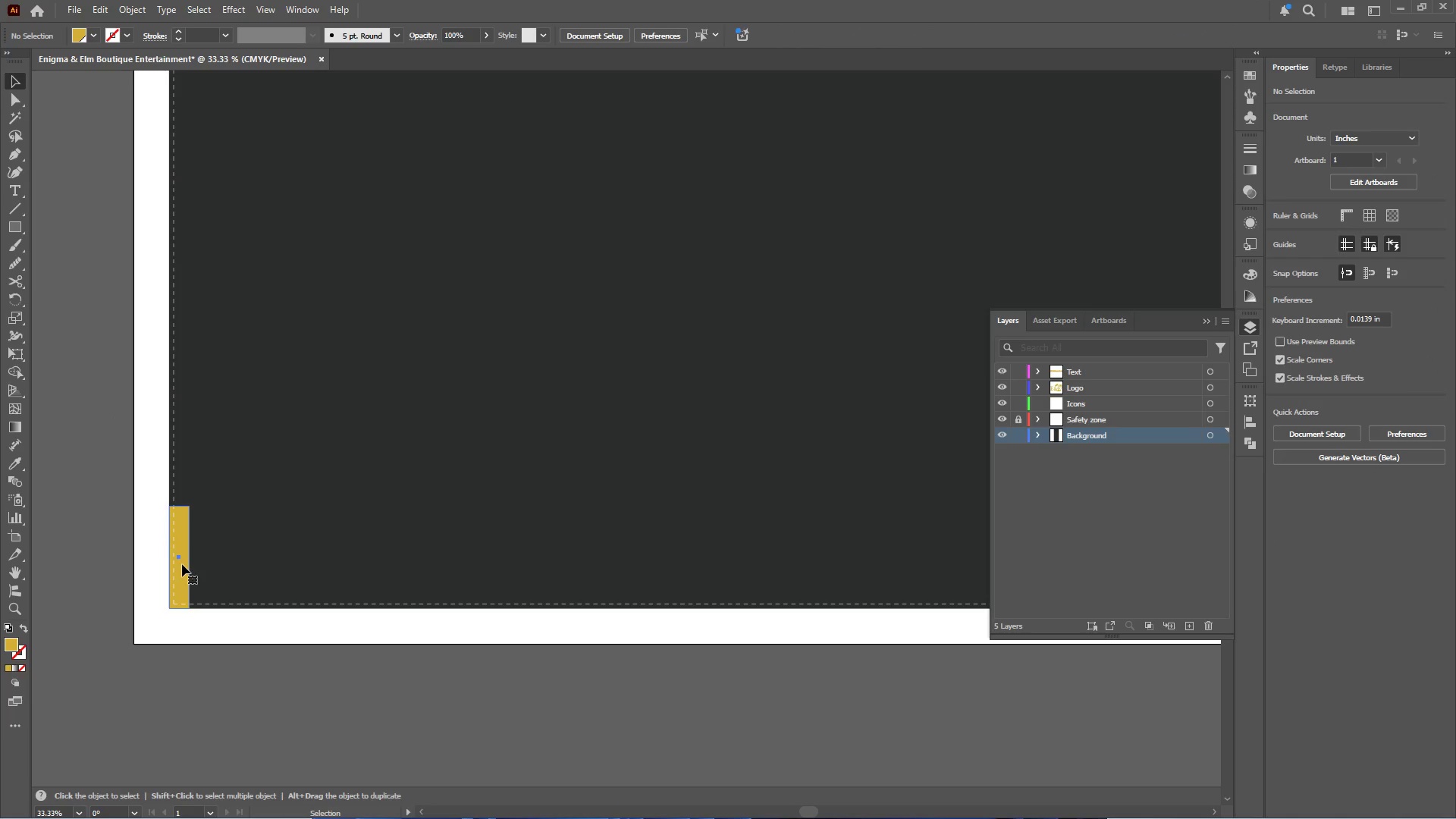 
hold_key(key=AltLeft, duration=0.47)
scroll: coordinate [184, 560], scroll_direction: down, amount: 2.0
 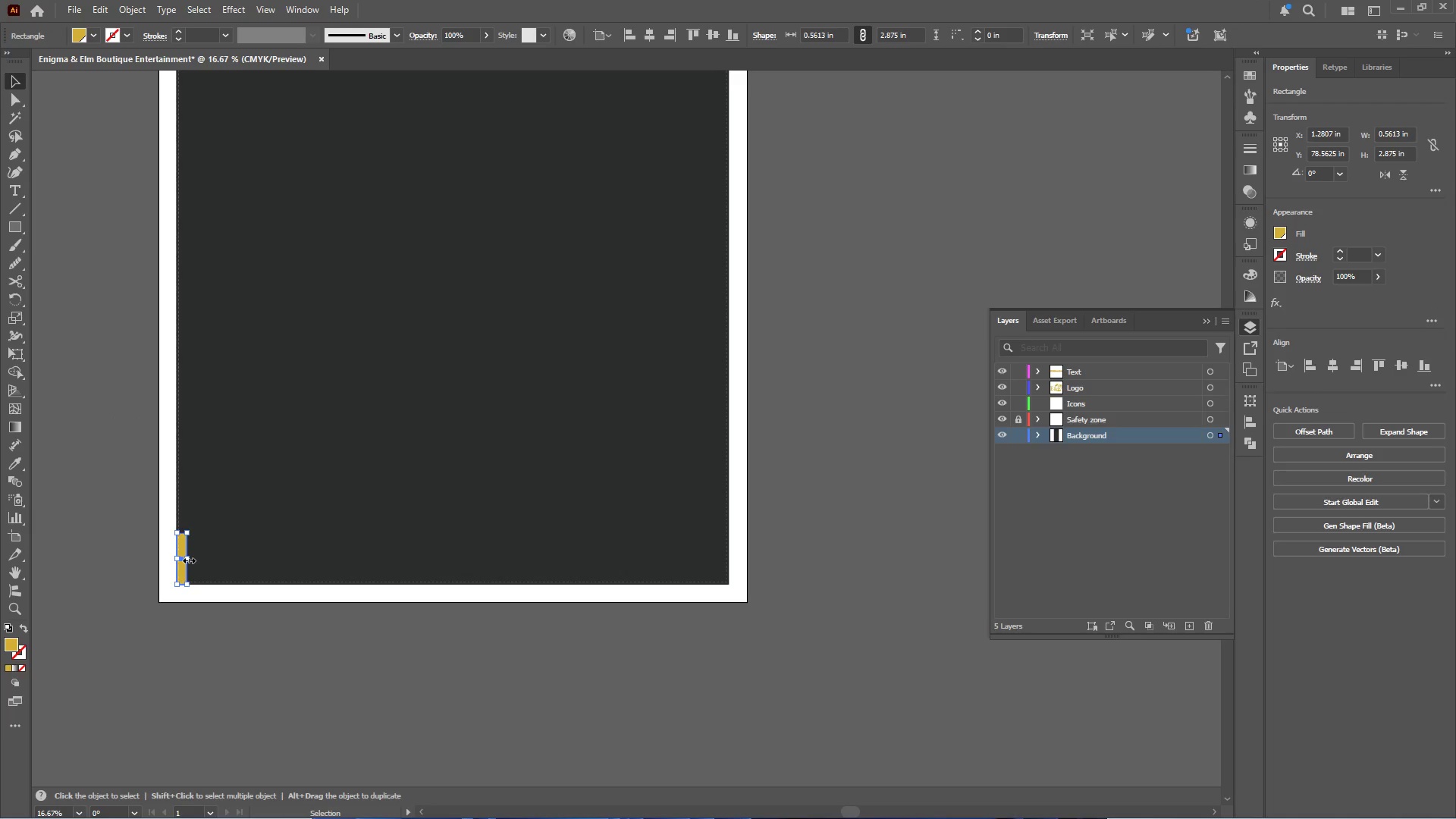 
left_click_drag(start_coordinate=[187, 559], to_coordinate=[728, 560])
 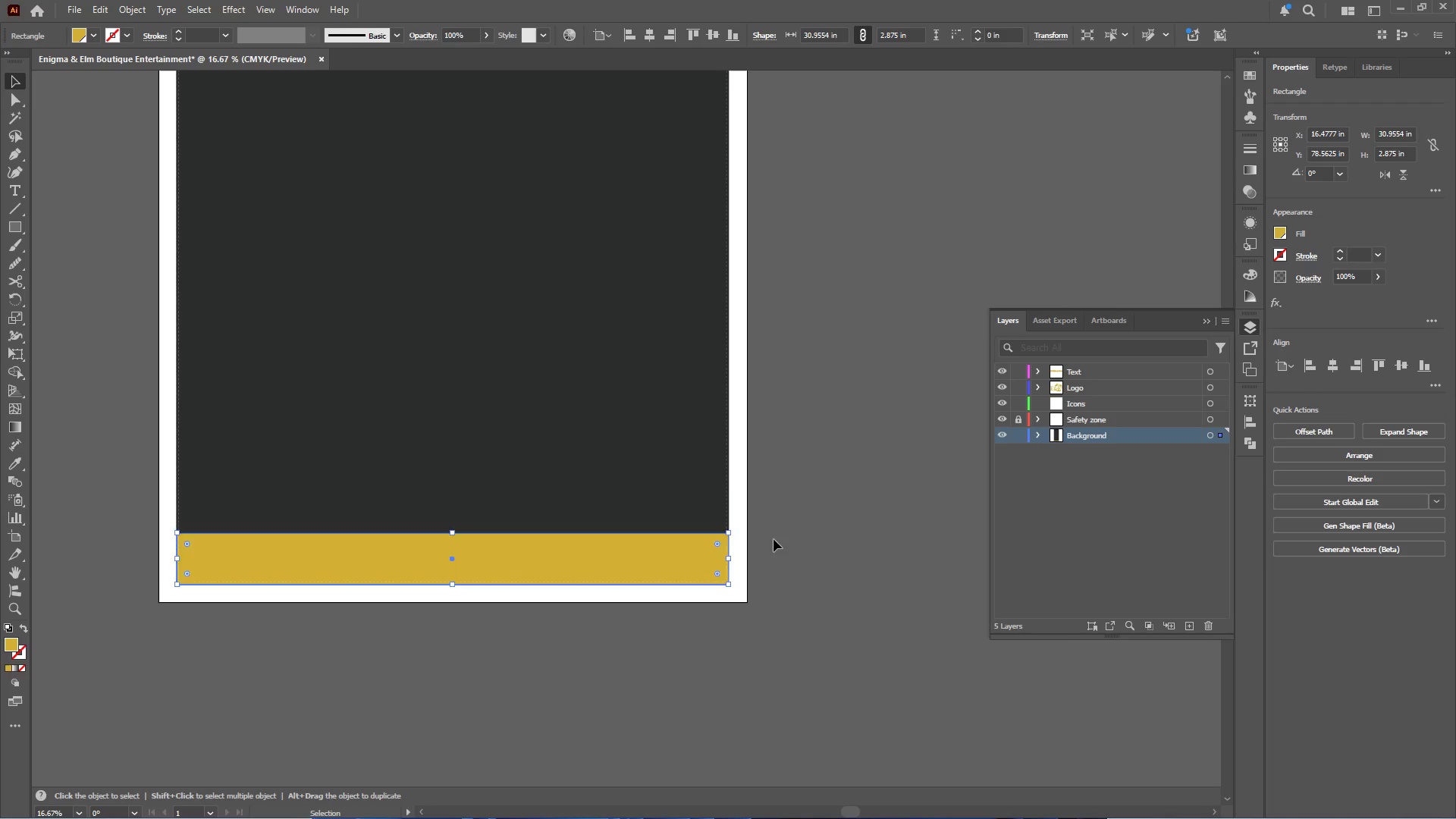 
double_click([706, 553])
 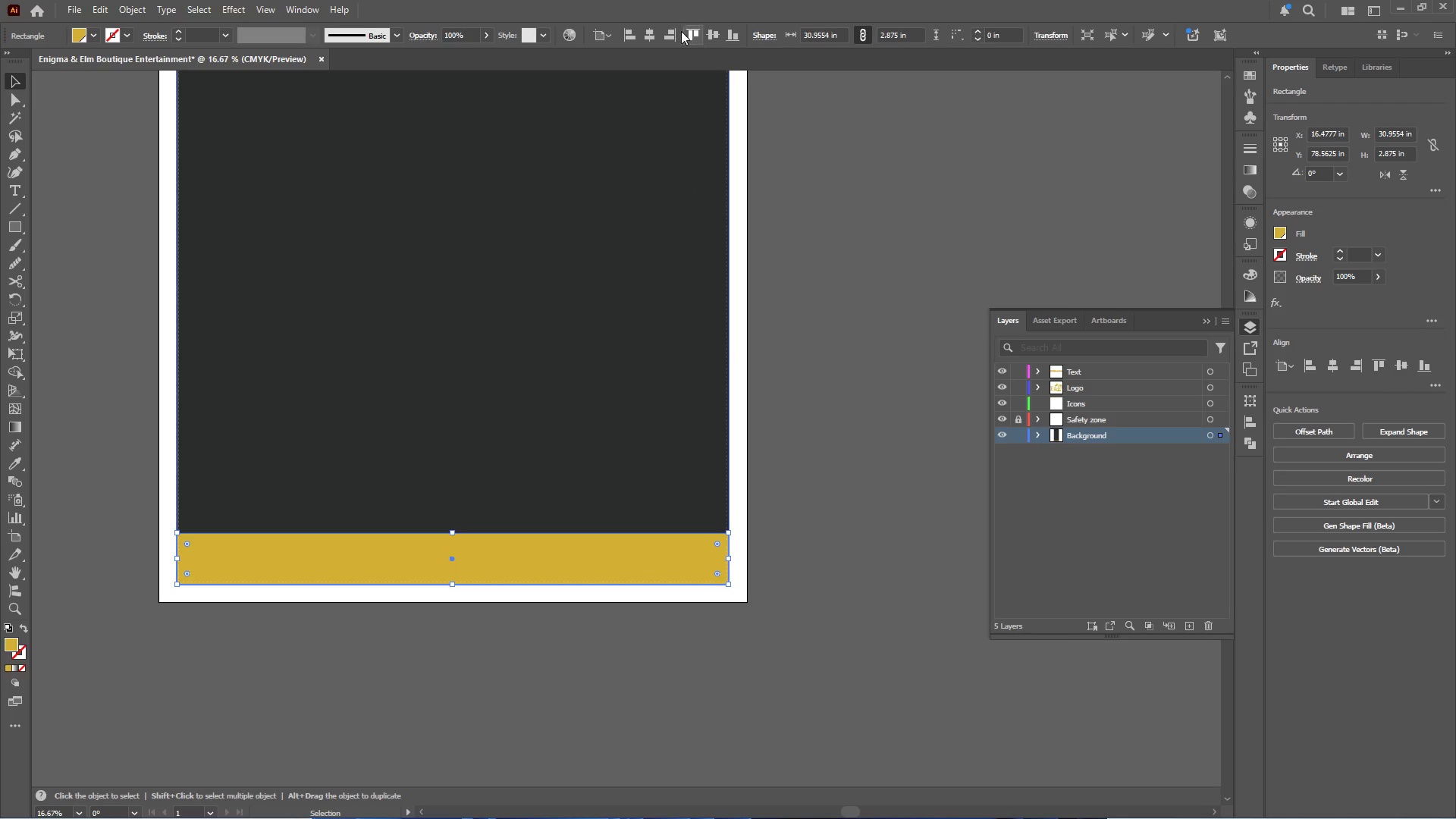 
left_click([646, 35])
 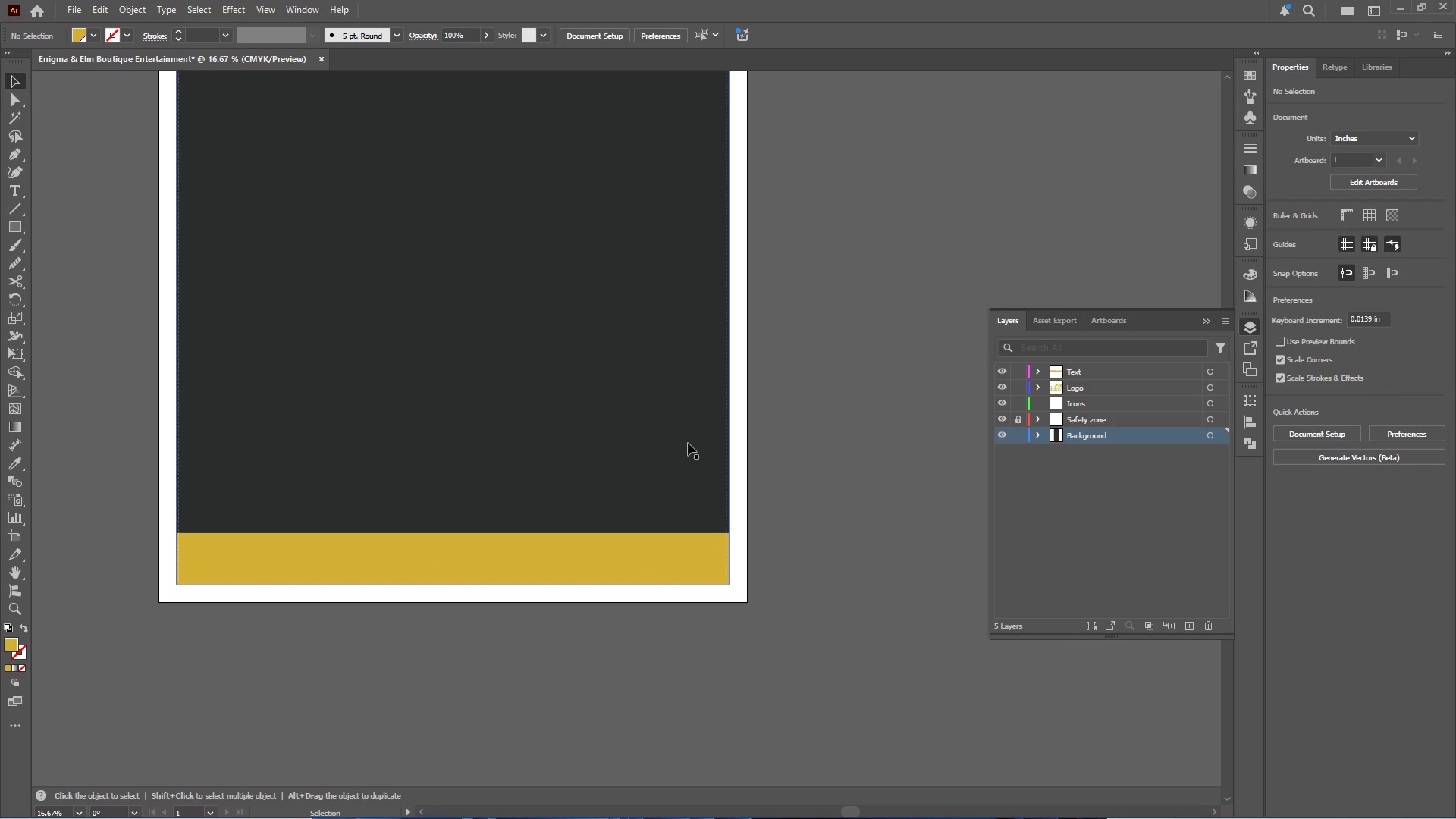 
left_click([611, 560])
 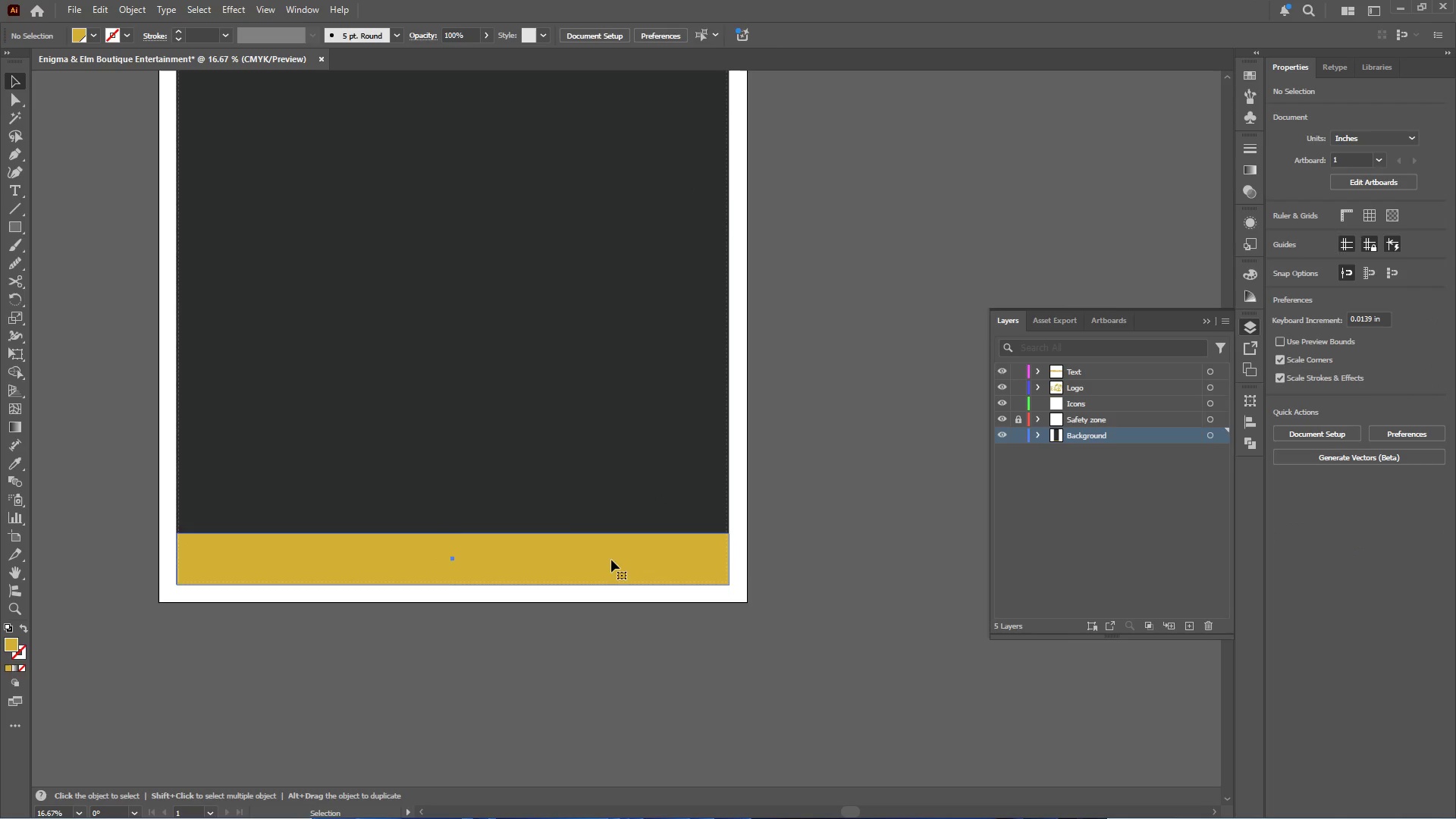 
hold_key(key=AltLeft, duration=0.52)
 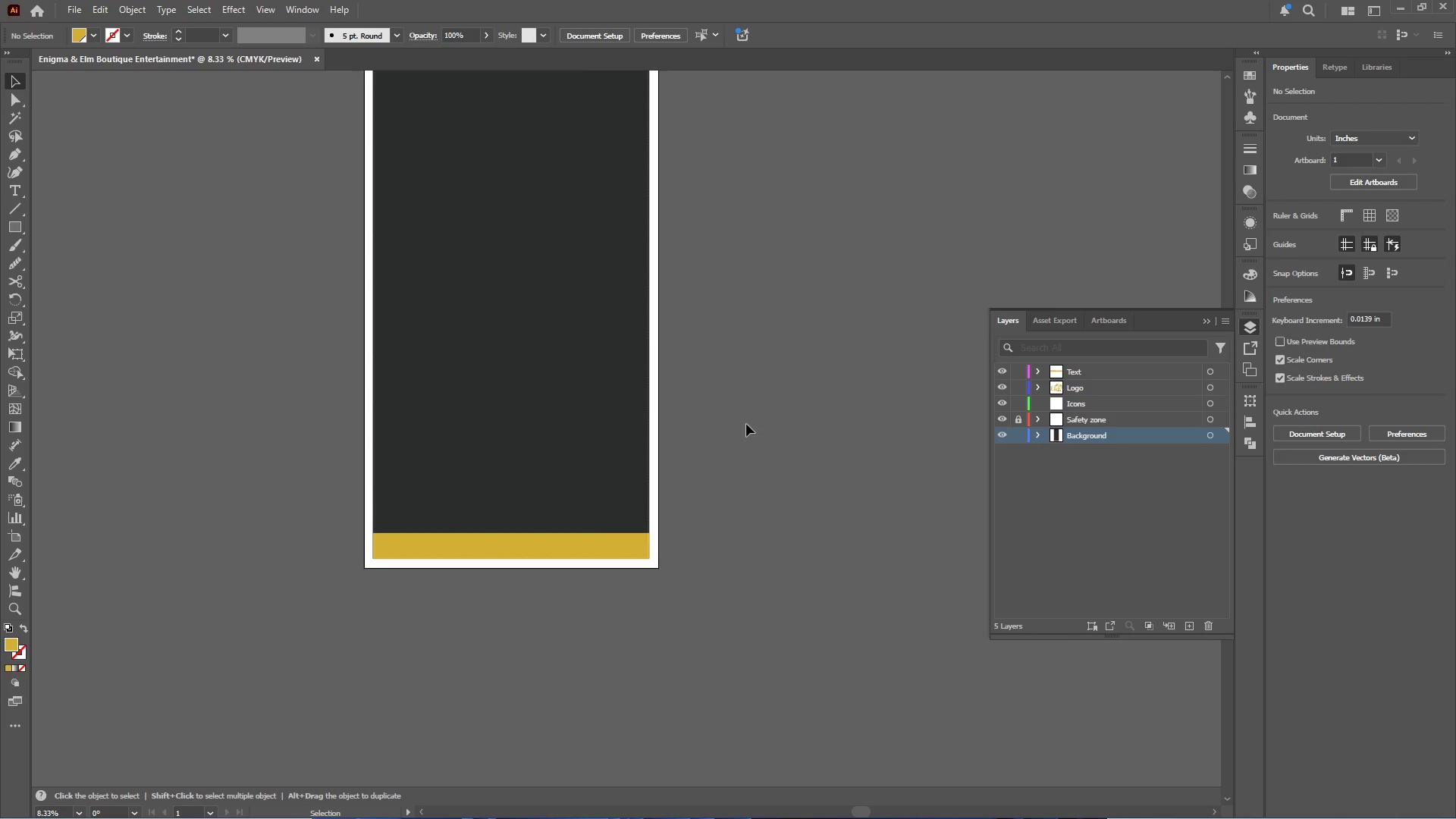 
left_click([751, 425])
 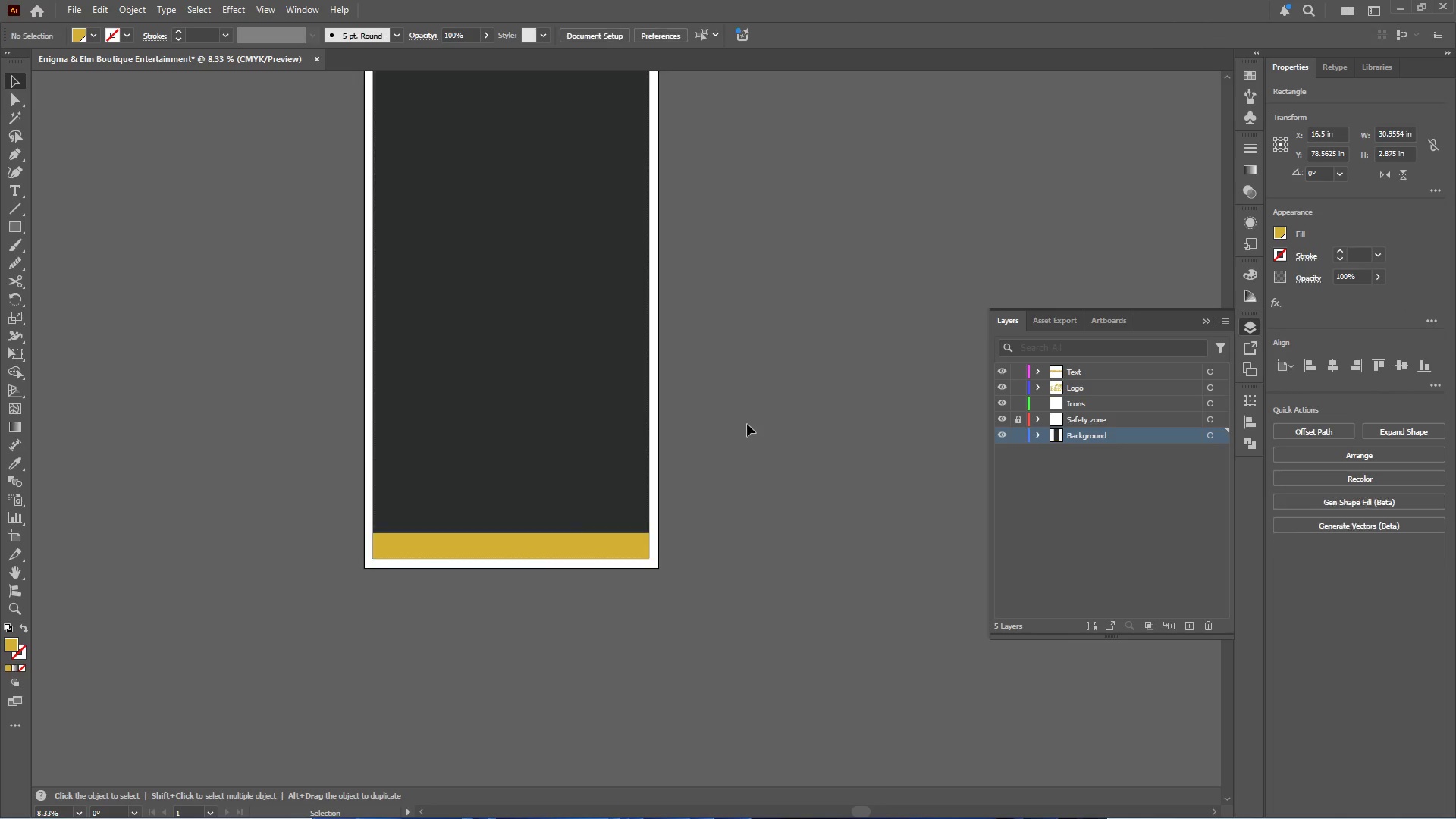 
scroll: coordinate [570, 533], scroll_direction: down, amount: 3.0
 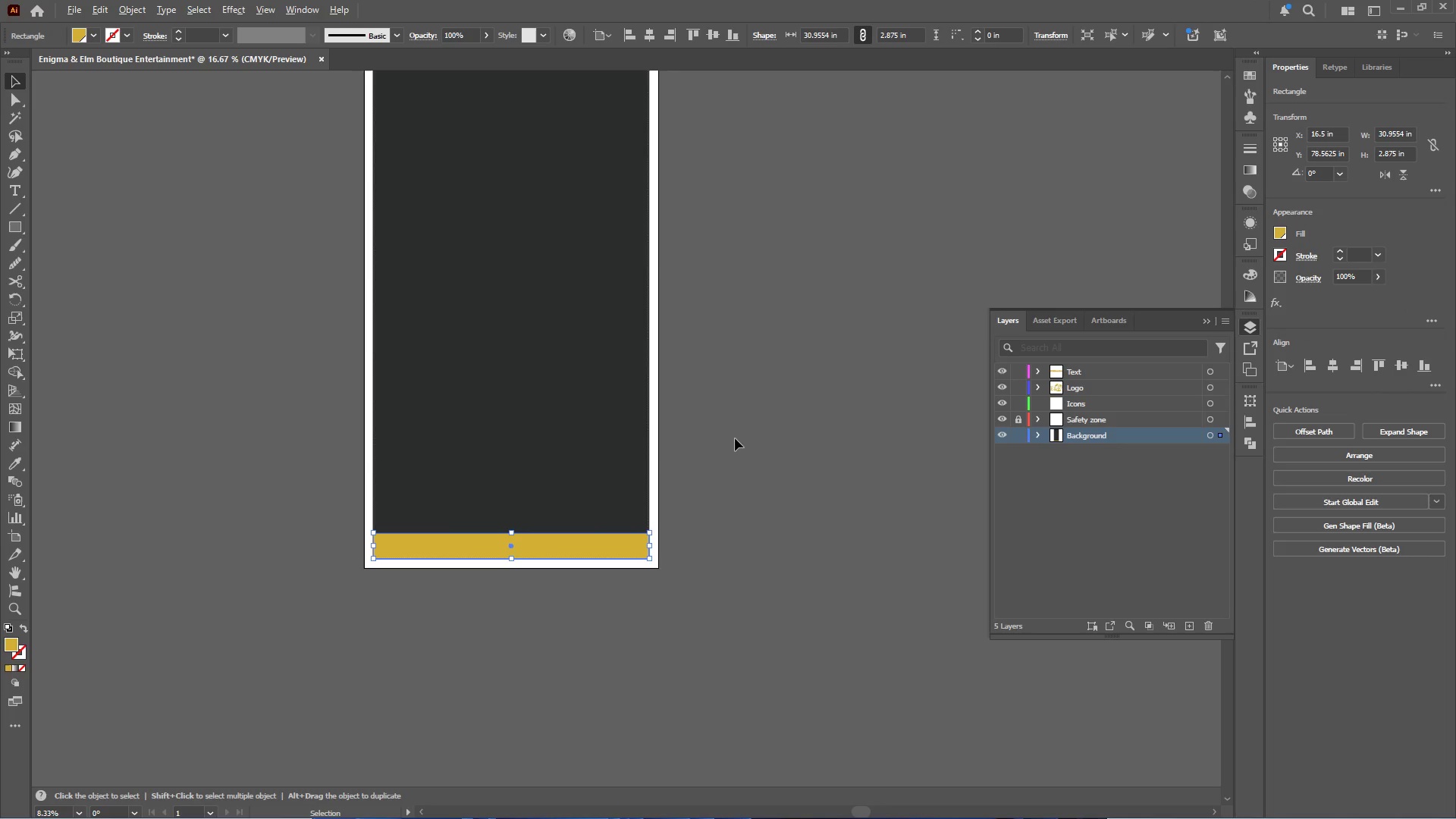 
hold_key(key=AltLeft, duration=0.44)
scroll: coordinate [691, 375], scroll_direction: up, amount: 15.0
 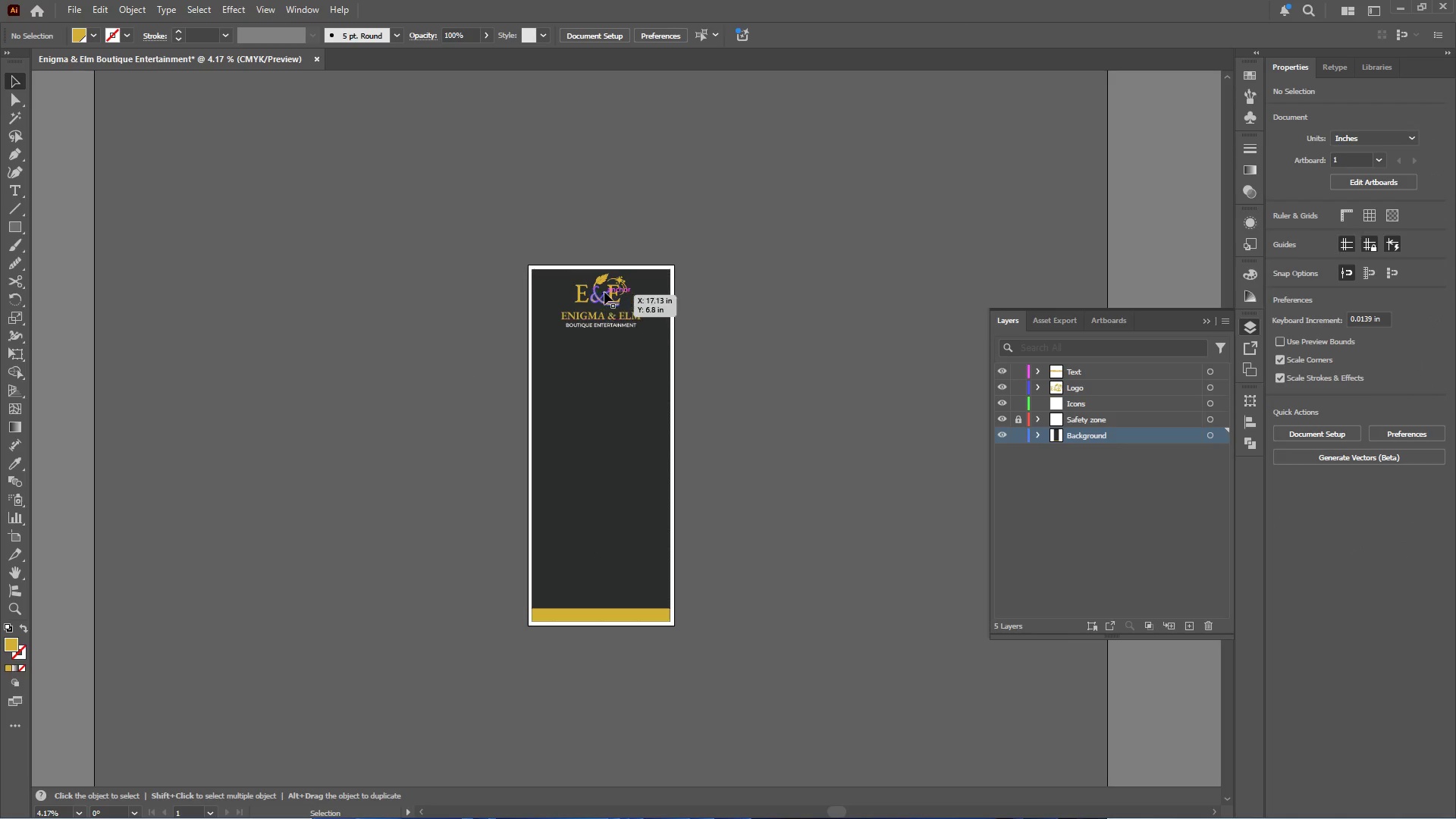 
hold_key(key=AltLeft, duration=0.38)
scroll: coordinate [604, 290], scroll_direction: up, amount: 3.0
 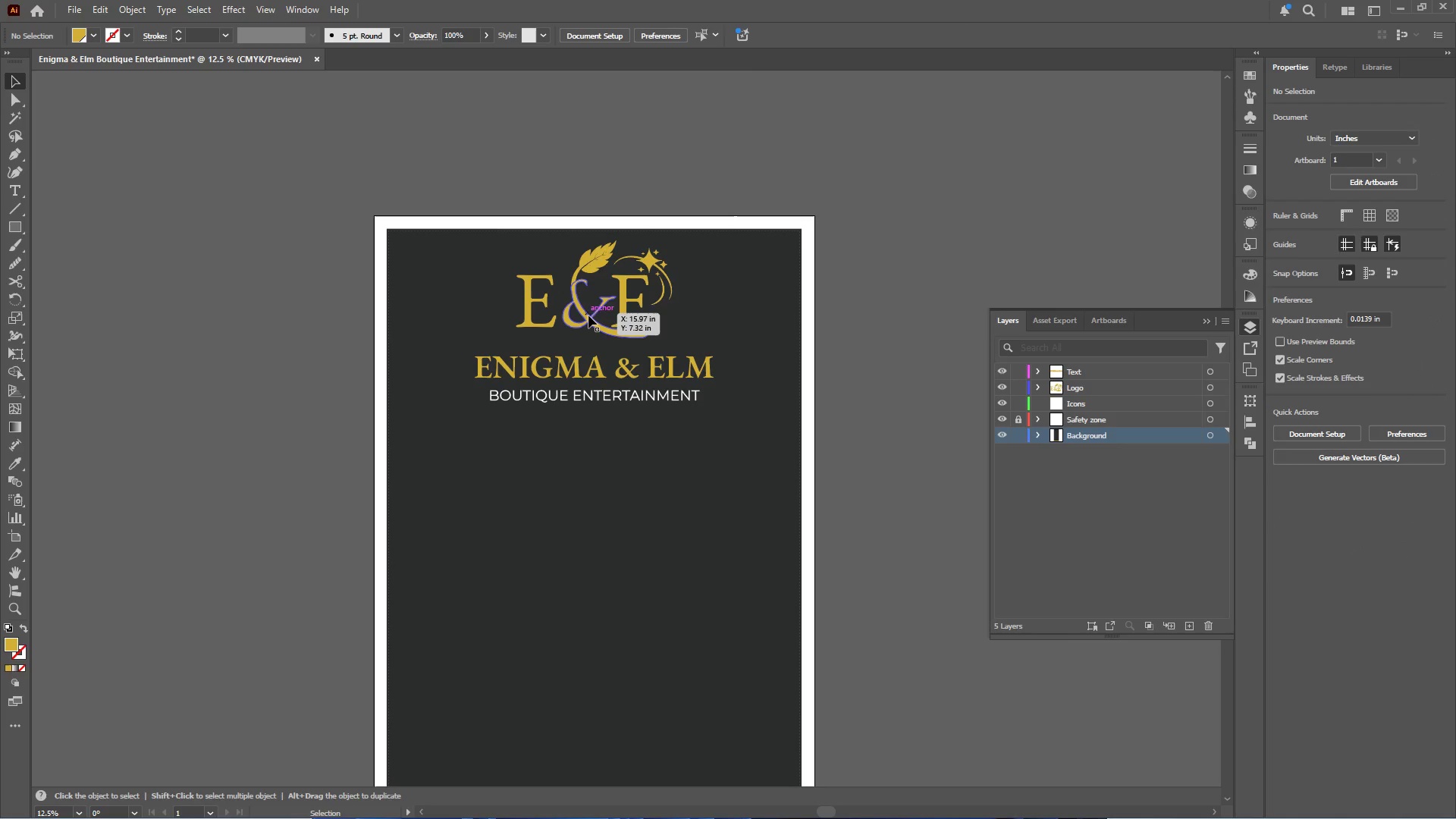 
left_click([588, 317])
 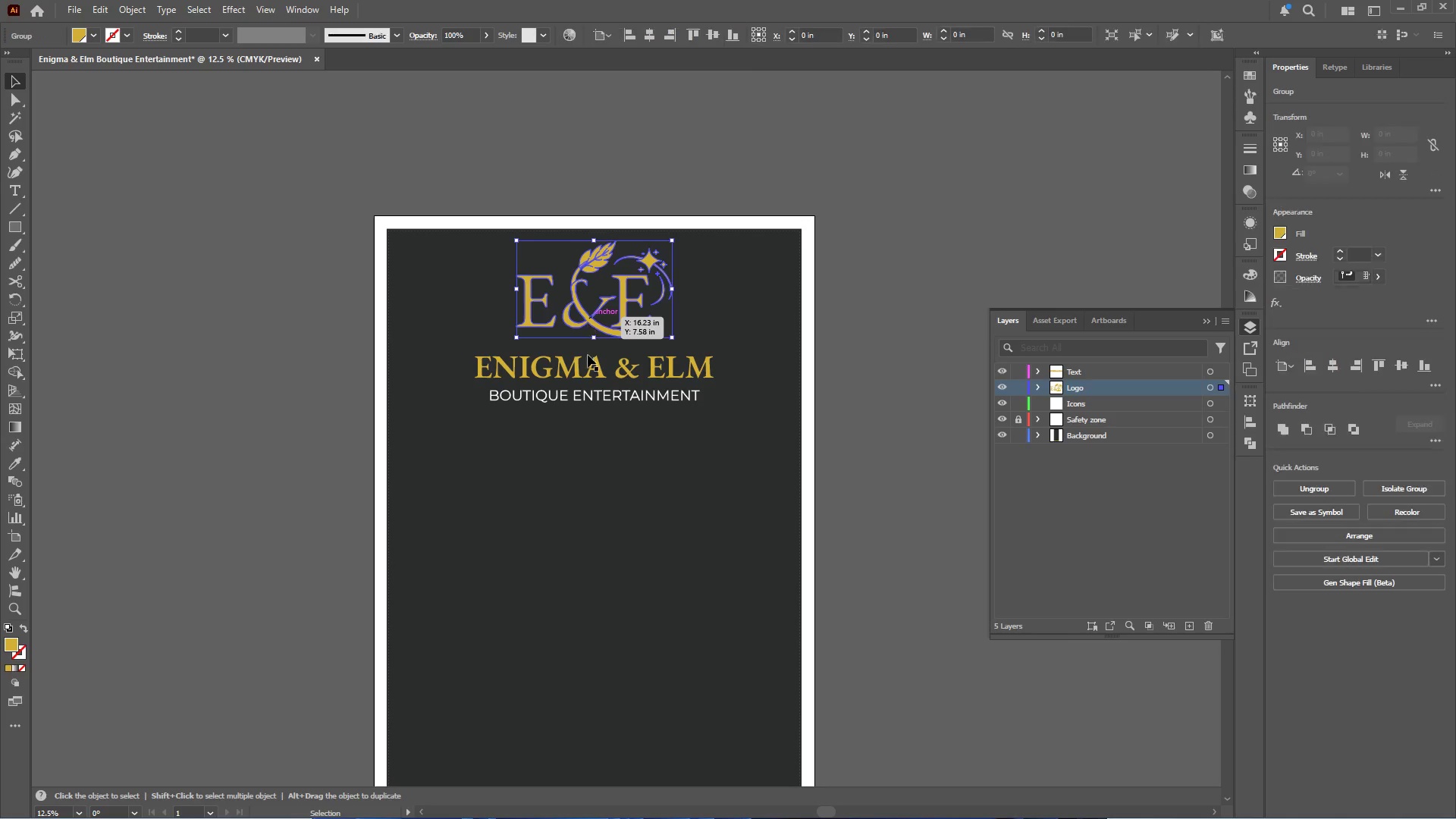 
hold_key(key=ShiftLeft, duration=1.64)
left_click([585, 398])
 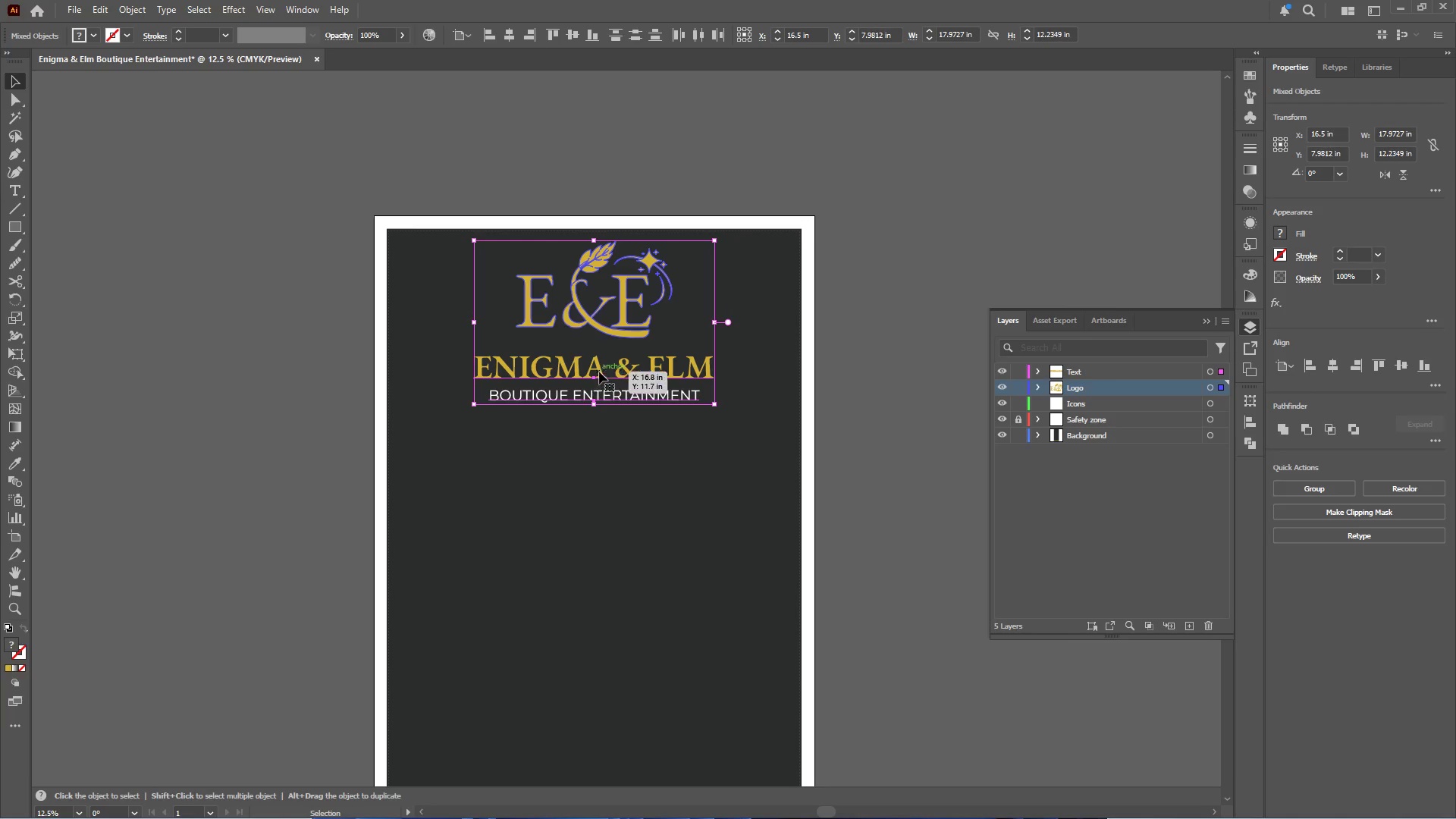 
left_click_drag(start_coordinate=[599, 372], to_coordinate=[599, 388])
 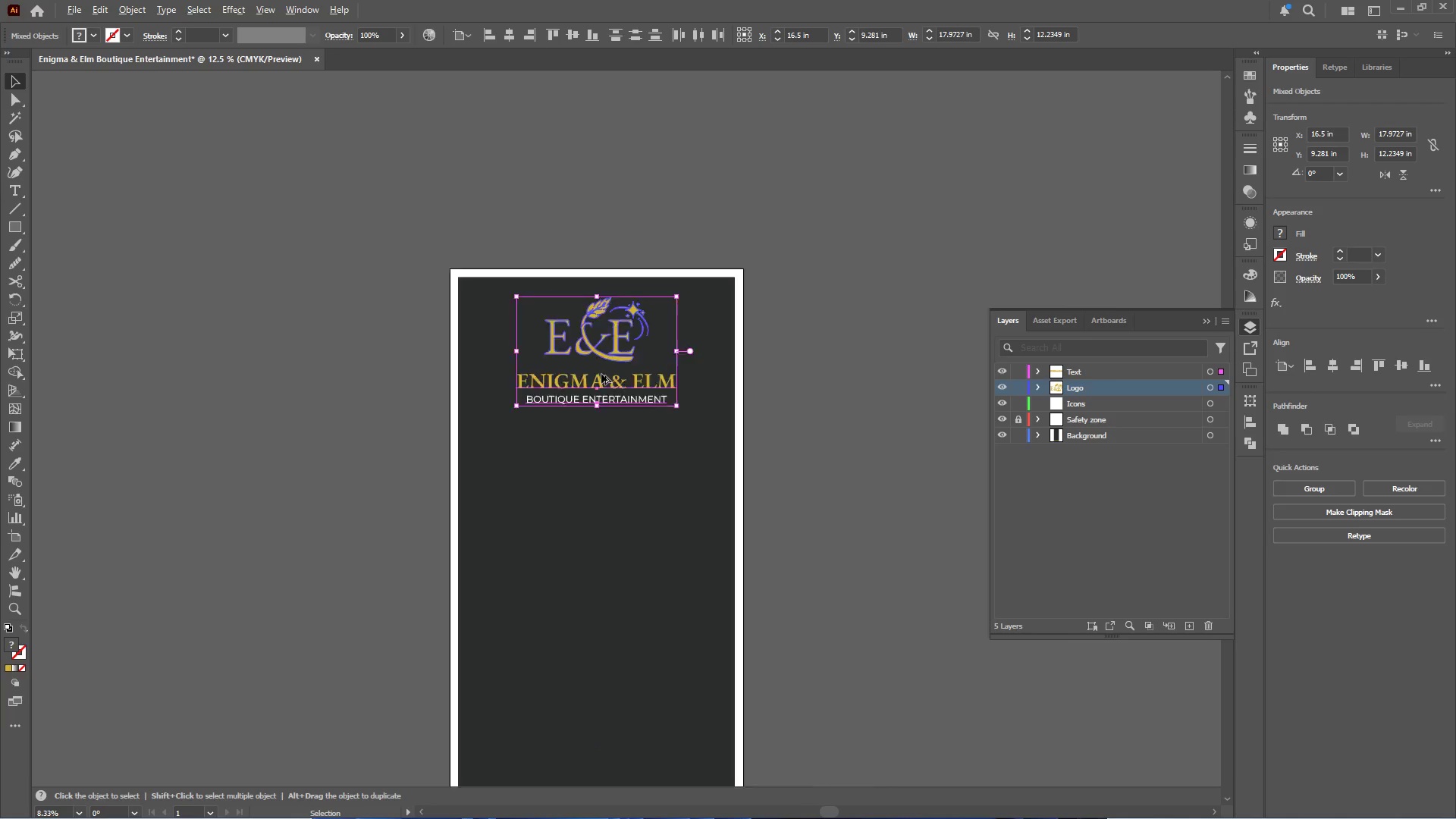 
hold_key(key=ShiftLeft, duration=1.81)
 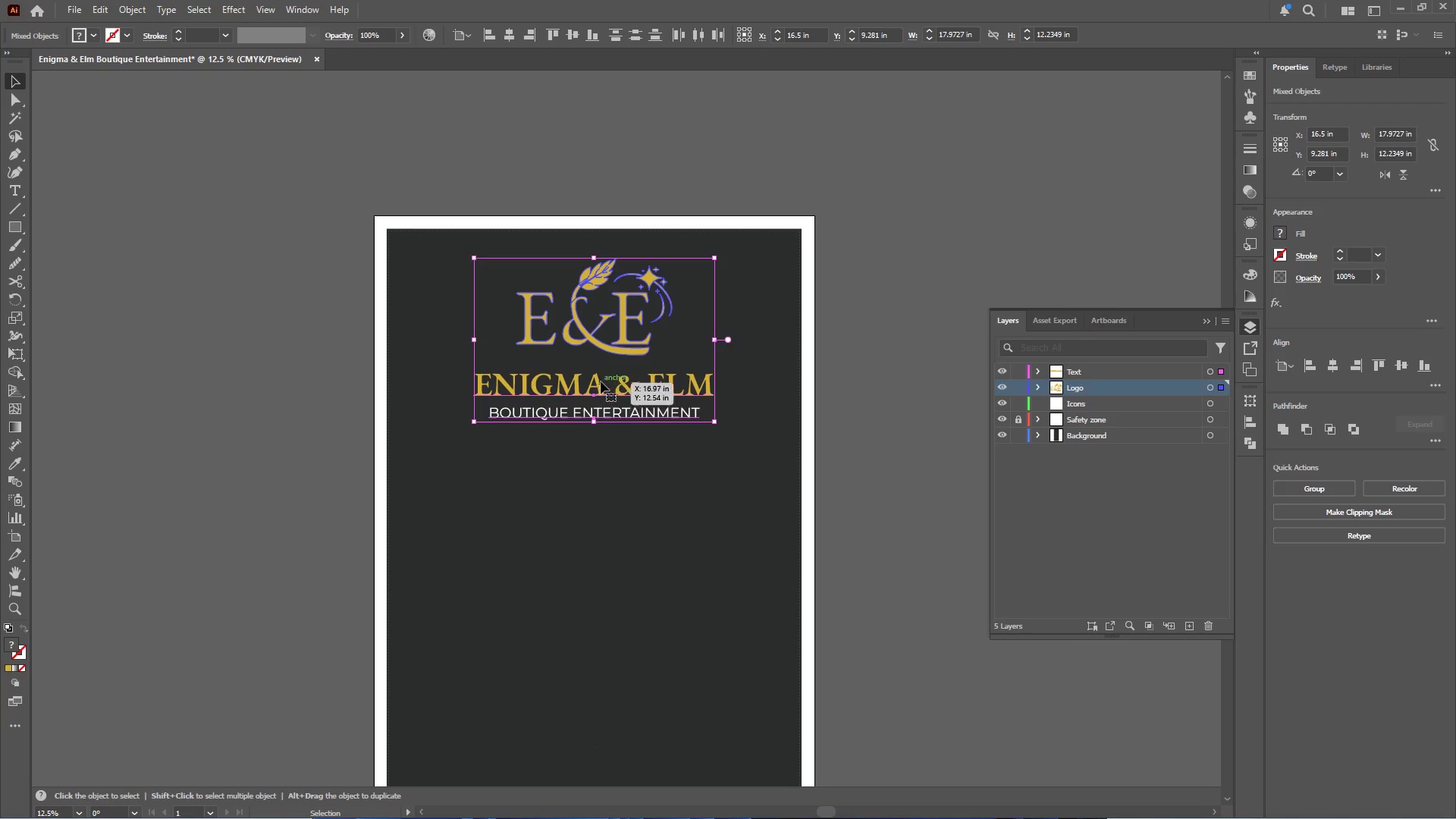 
hold_key(key=AltLeft, duration=1.03)
scroll: coordinate [601, 374], scroll_direction: down, amount: 2.0
 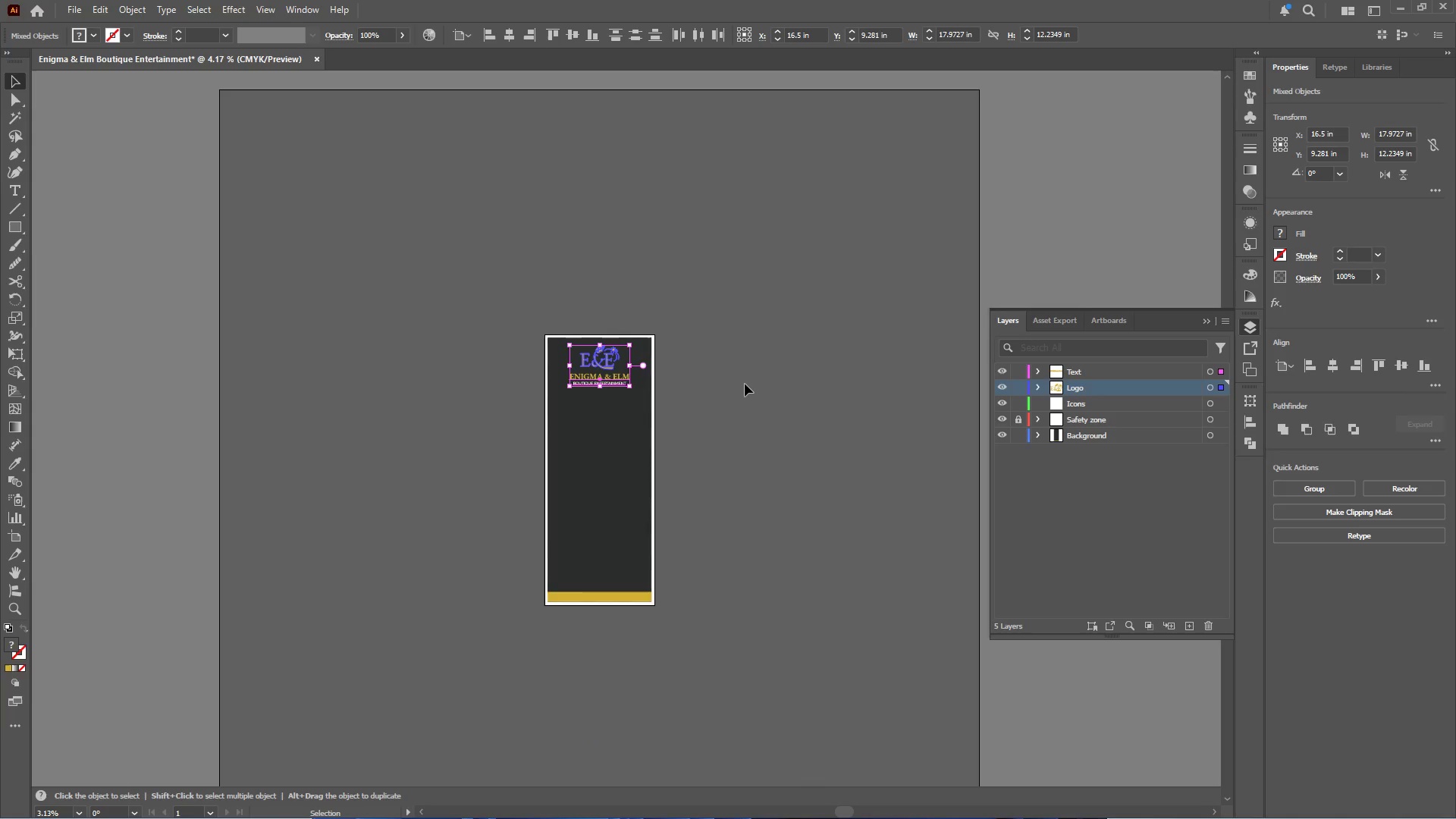 
left_click([745, 385])
 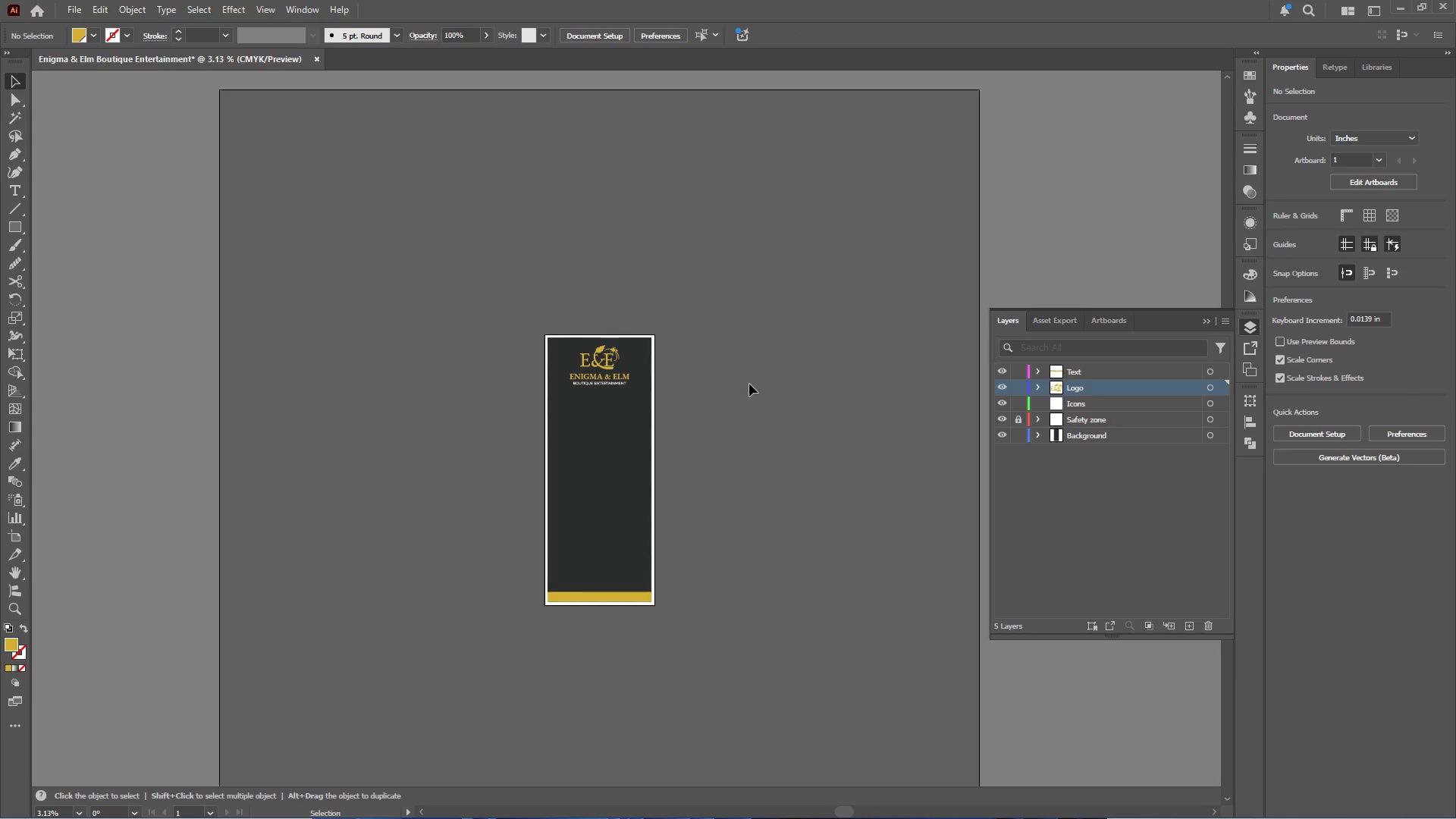 
hold_key(key=AltLeft, duration=0.5)
scroll: coordinate [629, 395], scroll_direction: up, amount: 4.0
 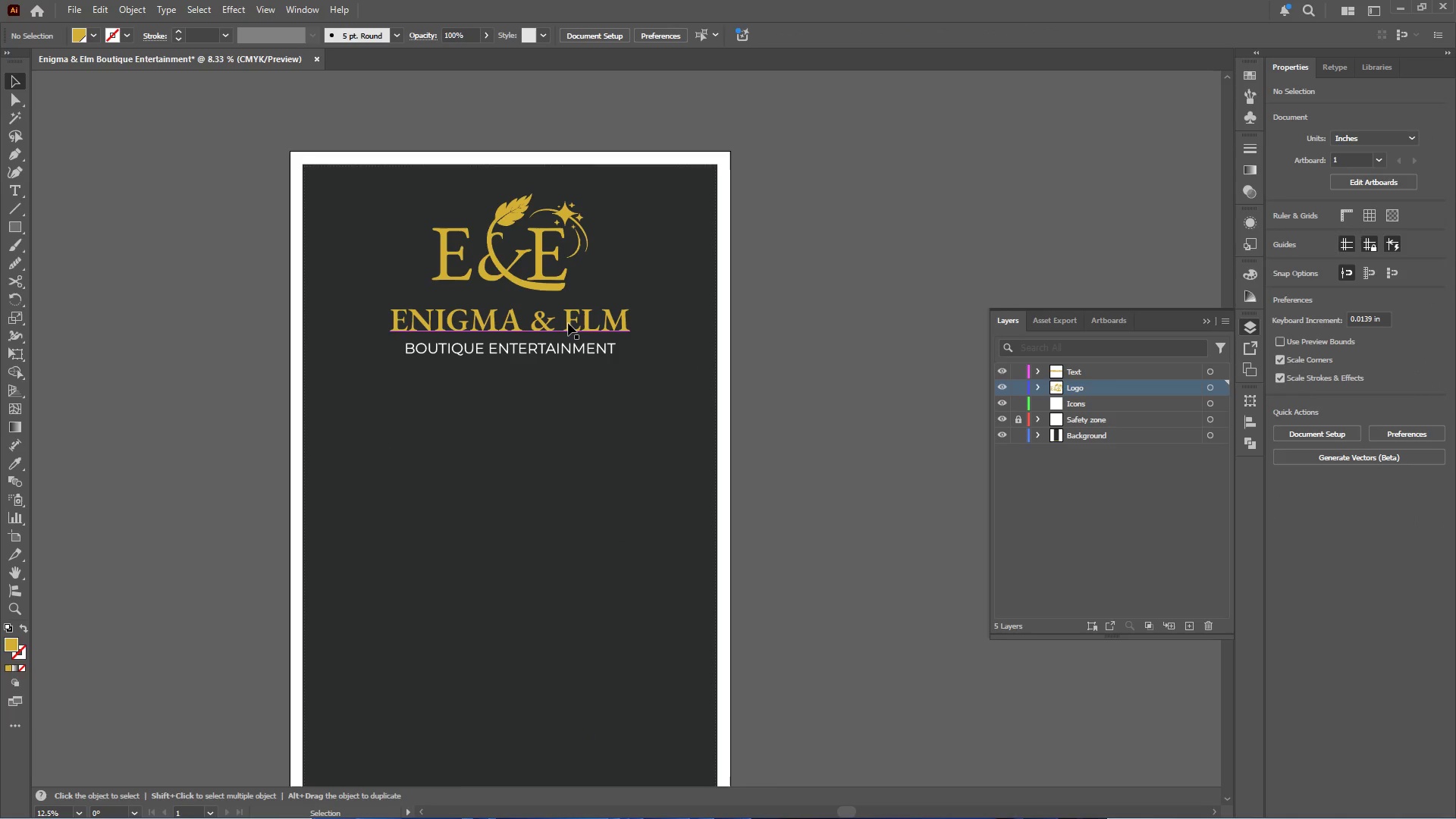 
left_click([568, 323])
 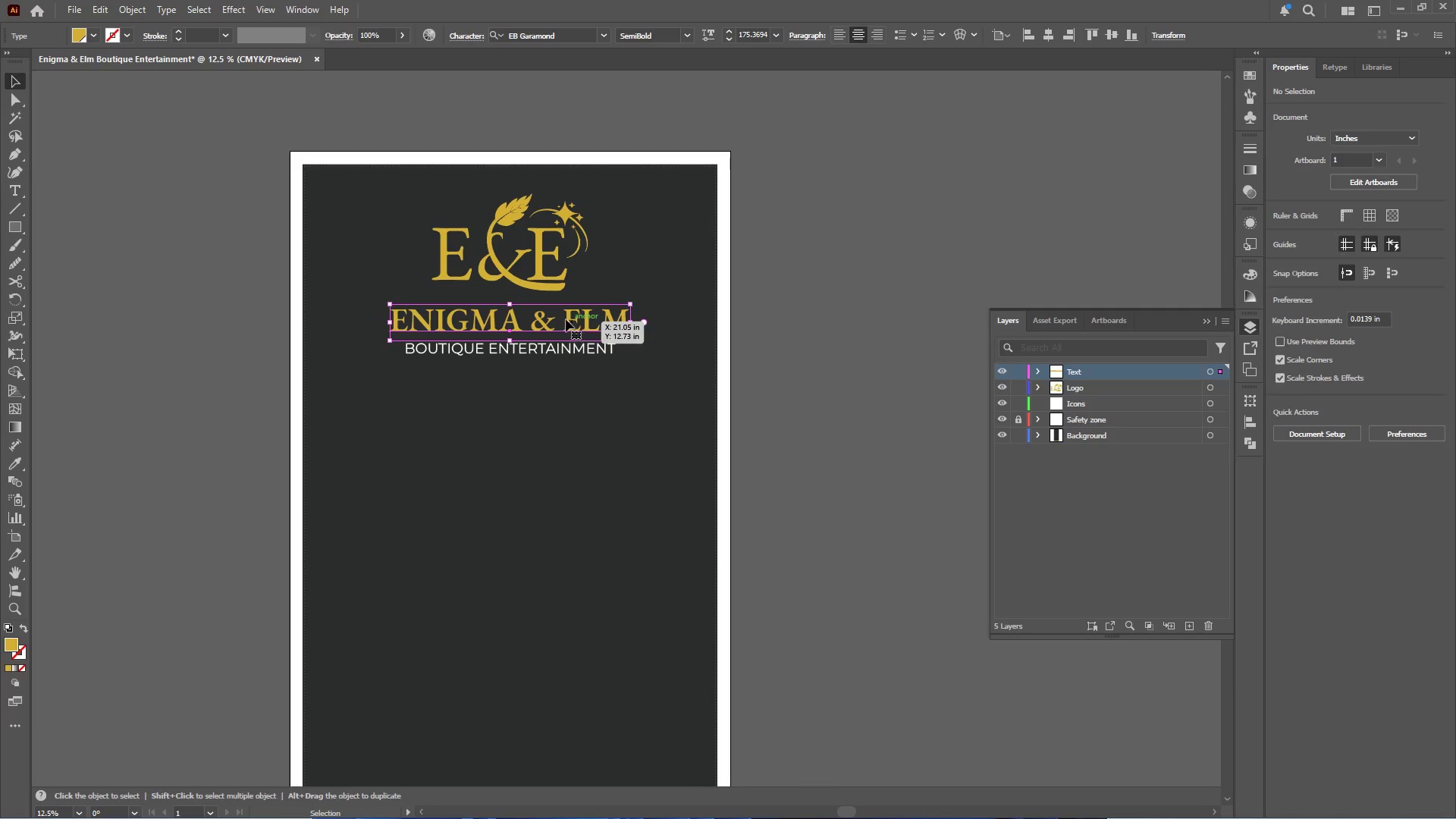 
hold_key(key=AltLeft, duration=1.22)
 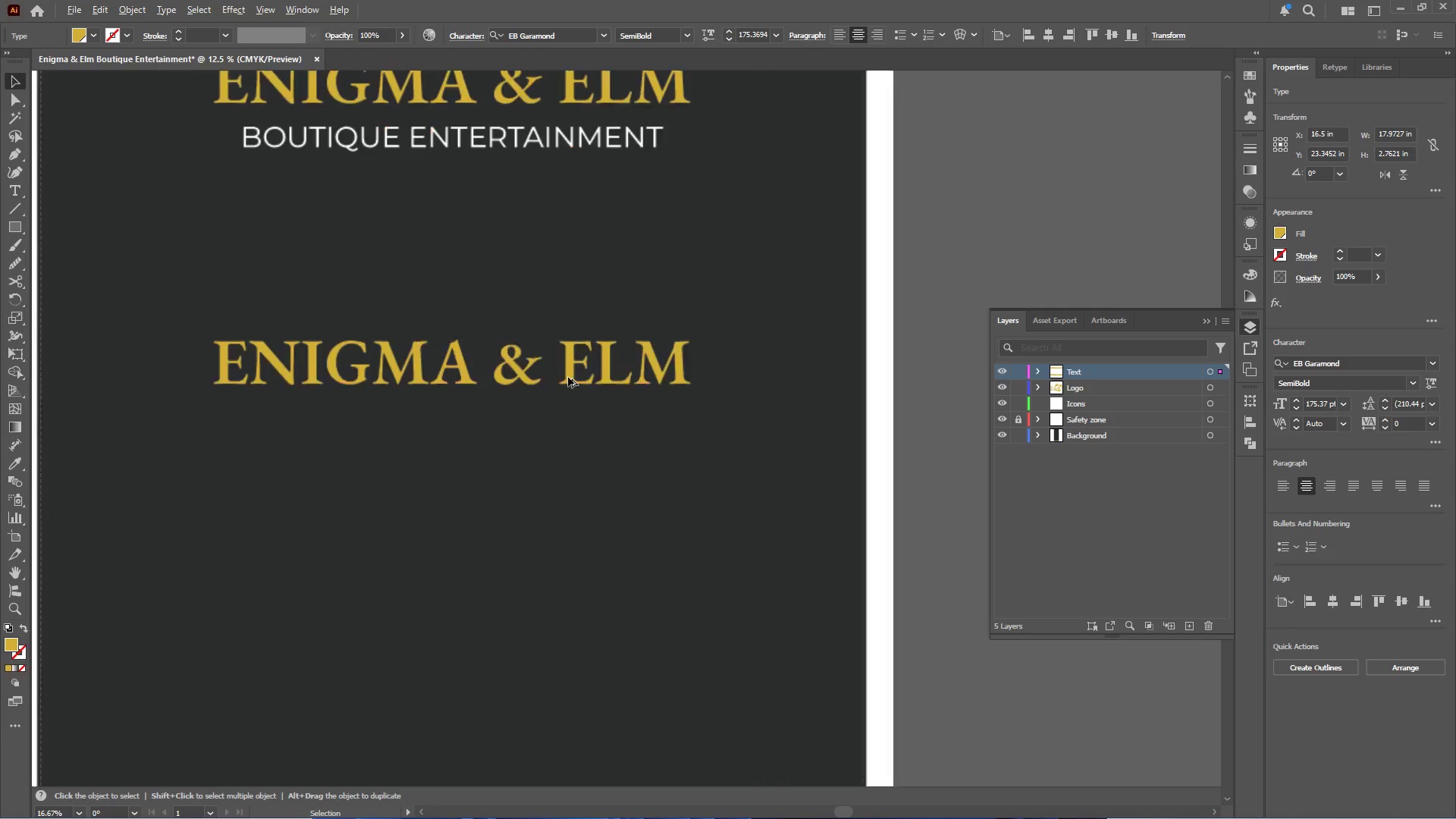 
scroll: coordinate [566, 318], scroll_direction: down, amount: 5.0
 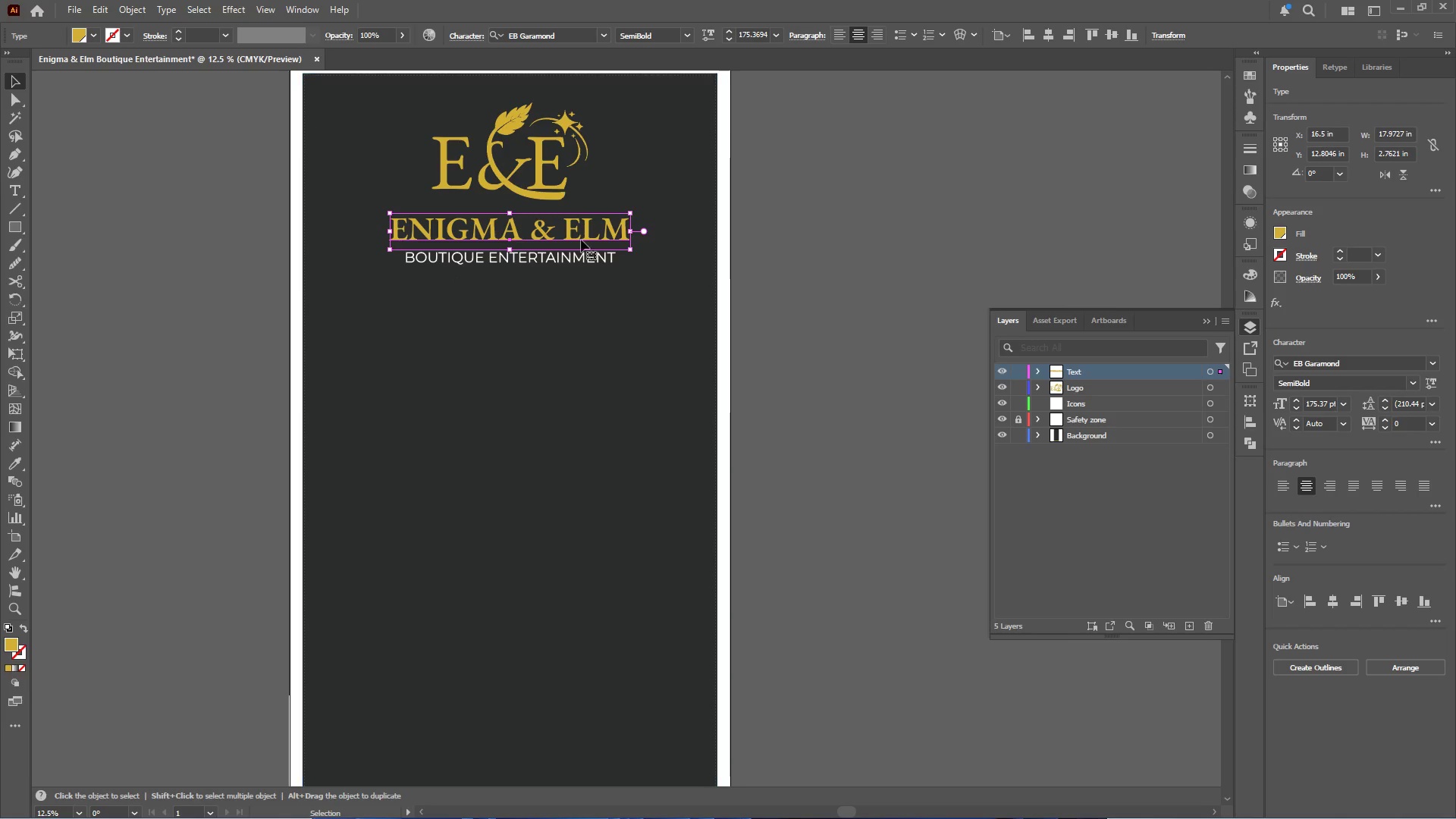 
left_click_drag(start_coordinate=[581, 235], to_coordinate=[581, 377])
 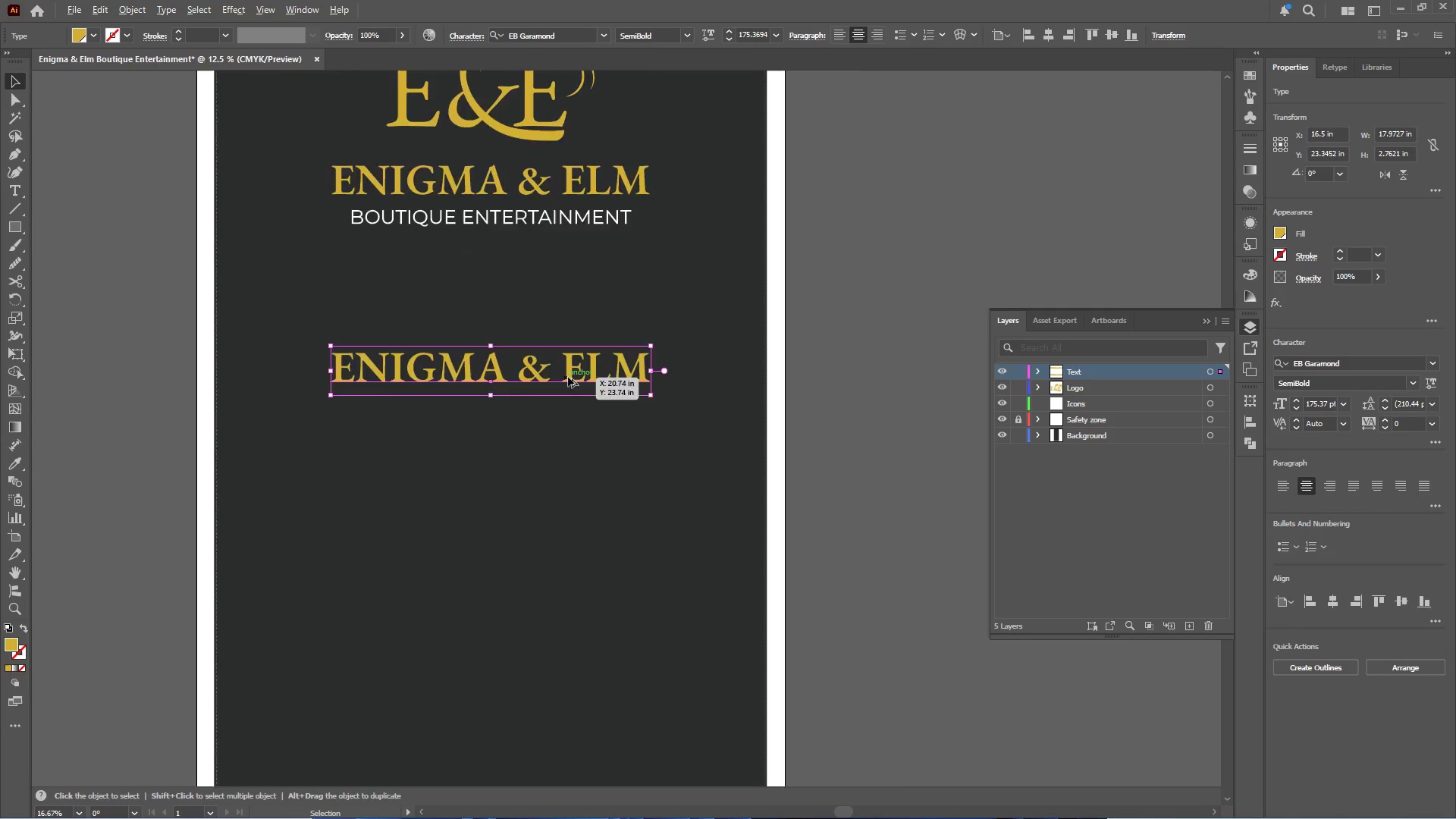 
hold_key(key=ShiftLeft, duration=0.77)
 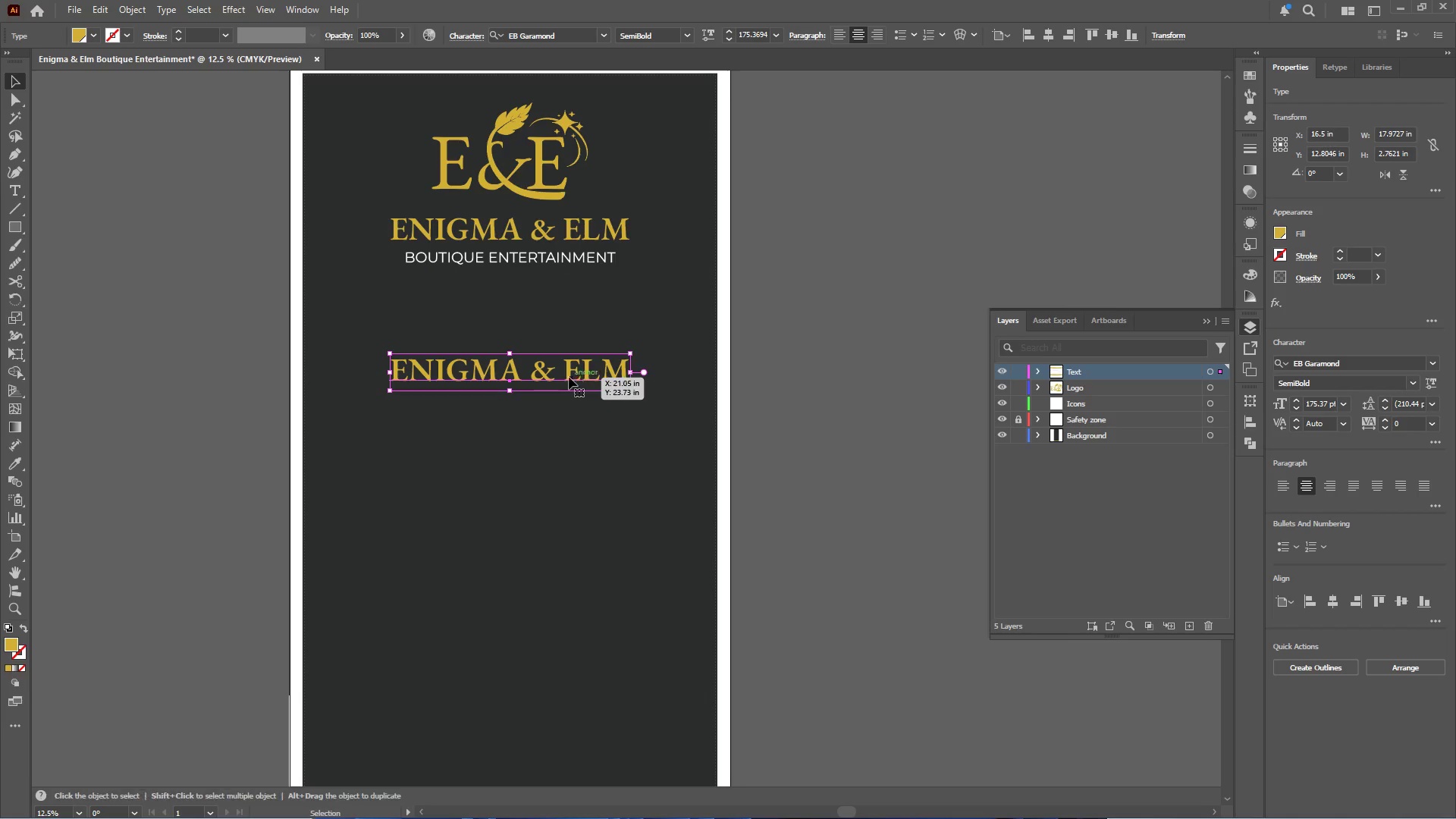 
hold_key(key=AltLeft, duration=0.31)
 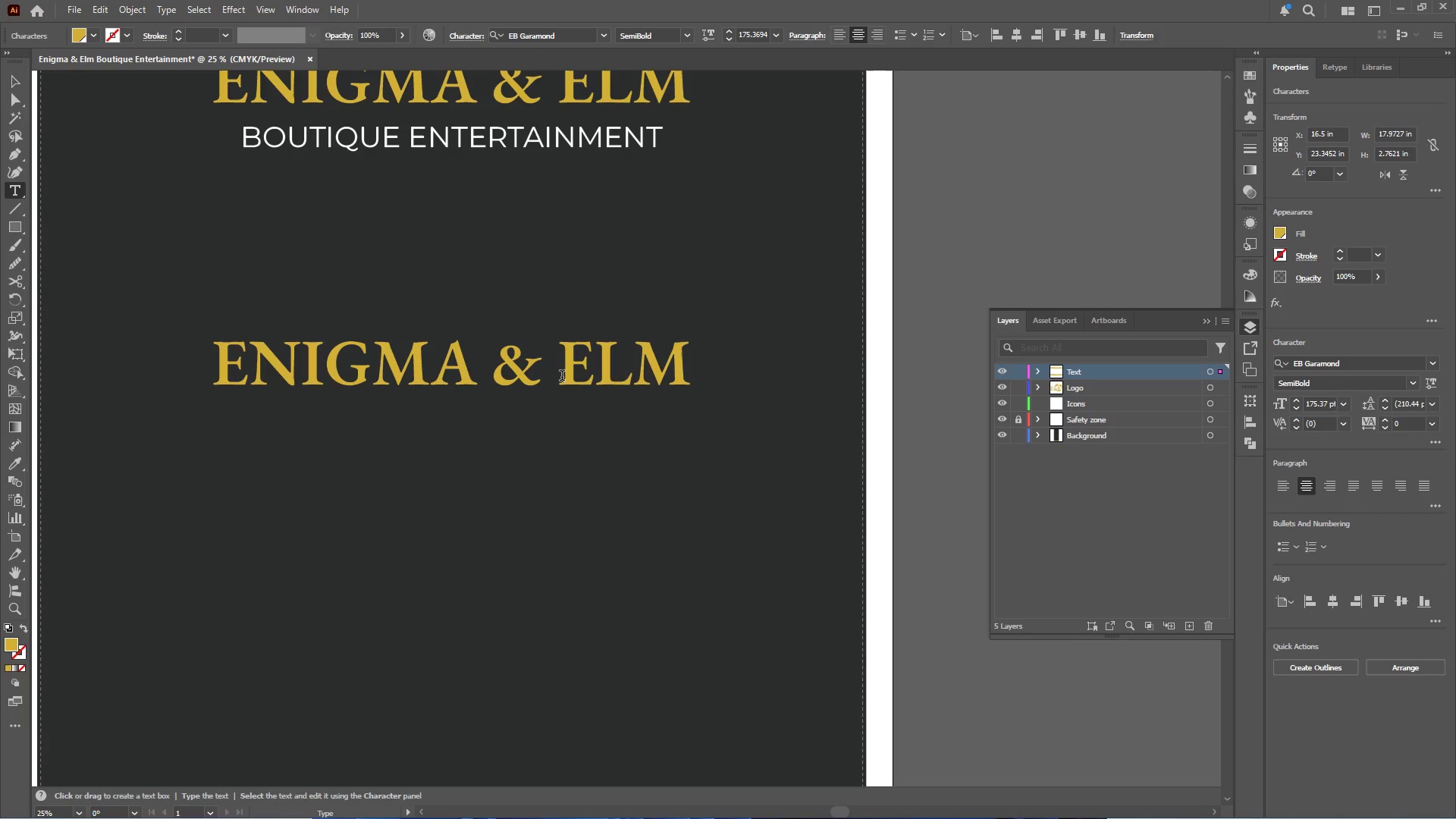 
double_click([568, 377])
 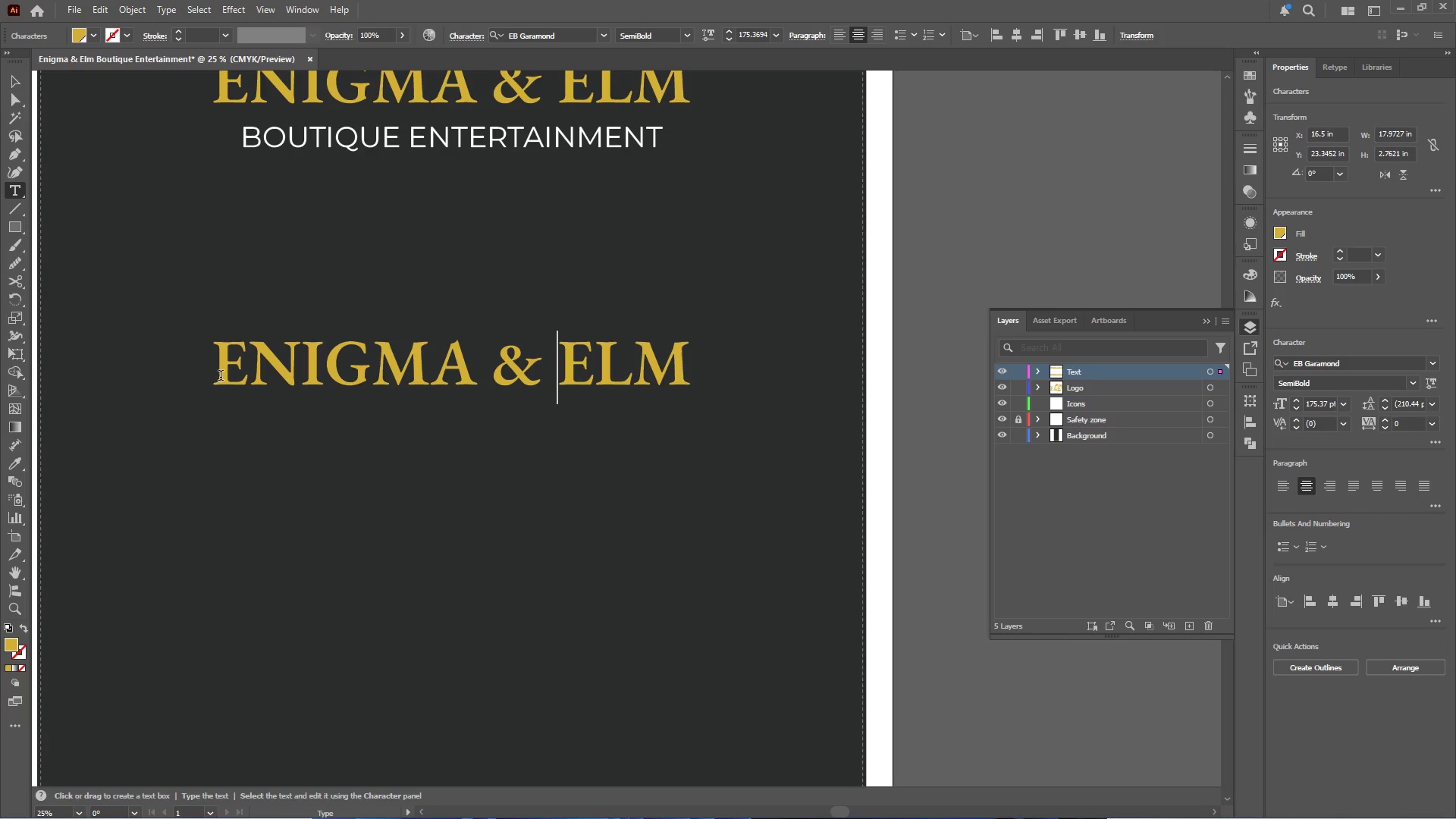 
scroll: coordinate [568, 377], scroll_direction: up, amount: 2.0
 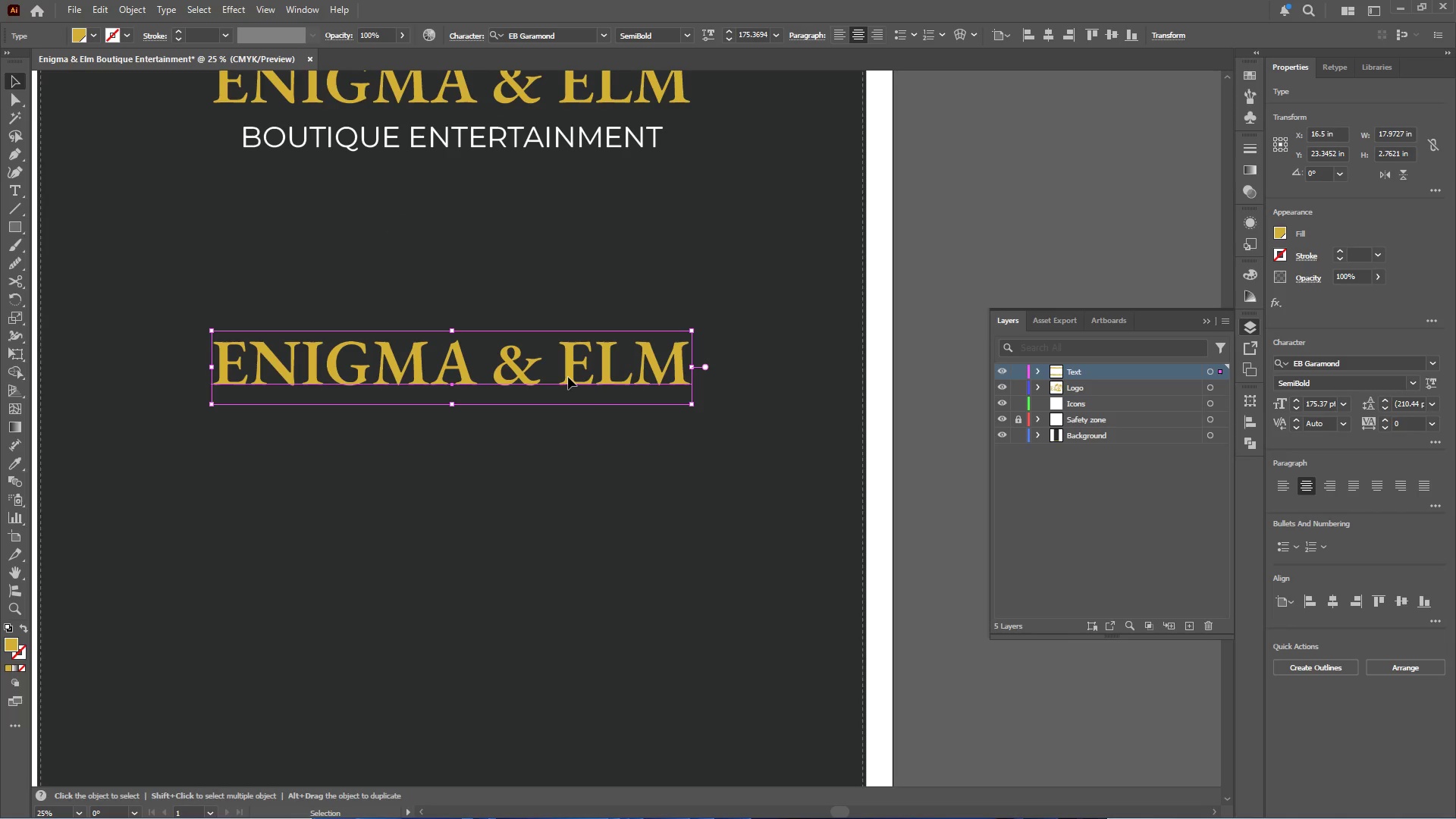 
left_click_drag(start_coordinate=[221, 377], to_coordinate=[695, 381])
 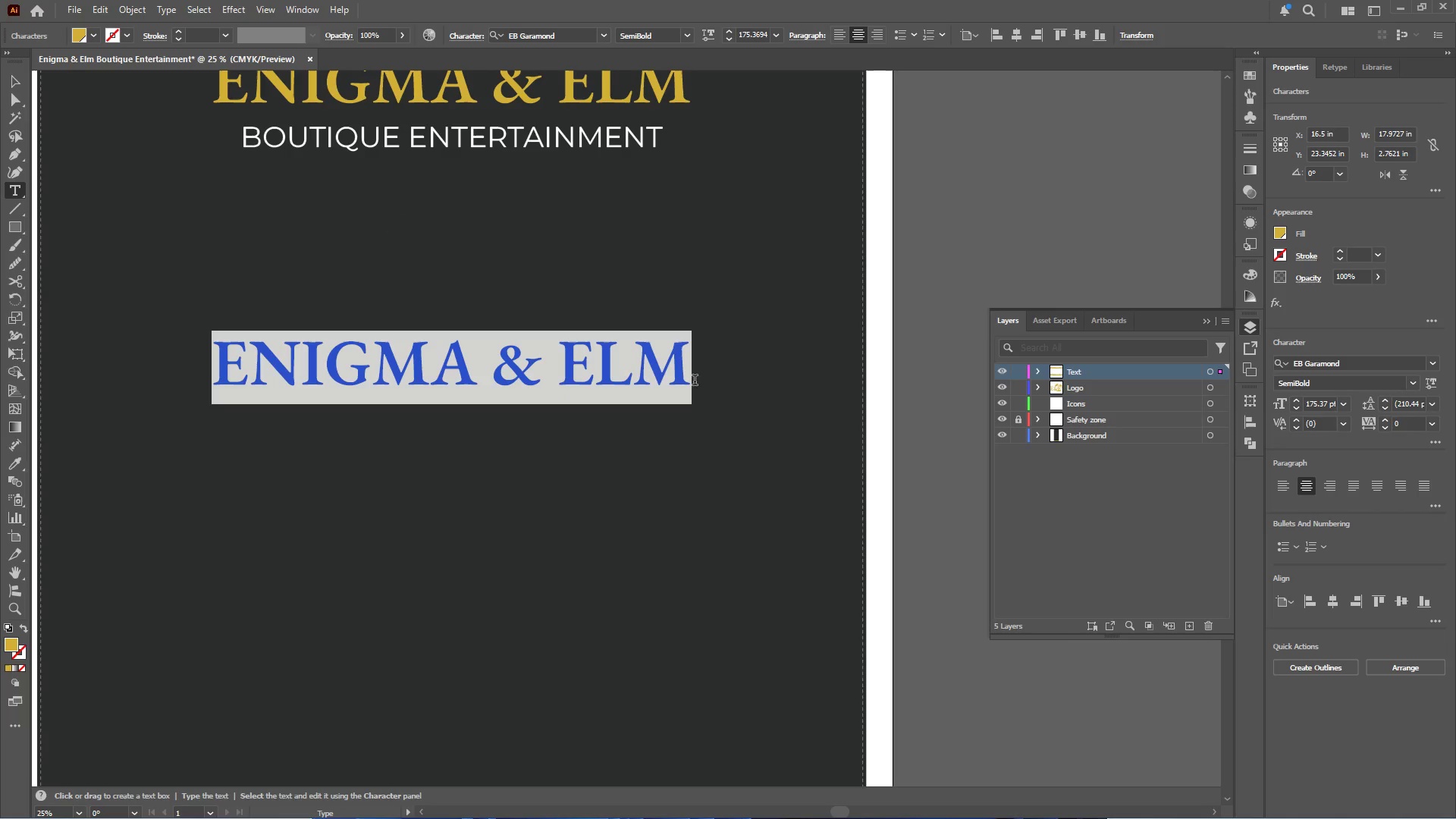 
type(CLOSE-UO)
key(Backspace)
type(P)
 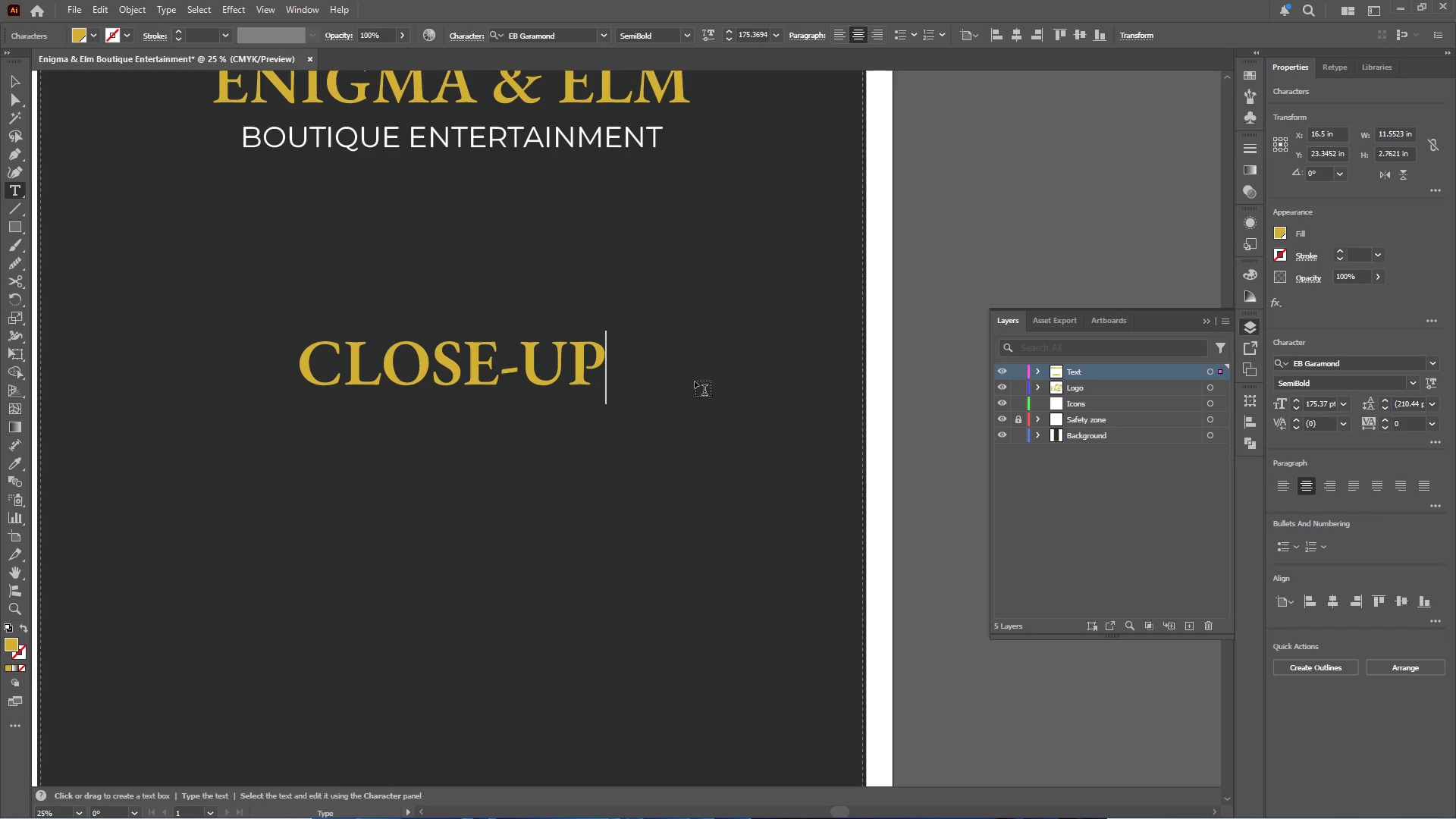 
key(Enter)
 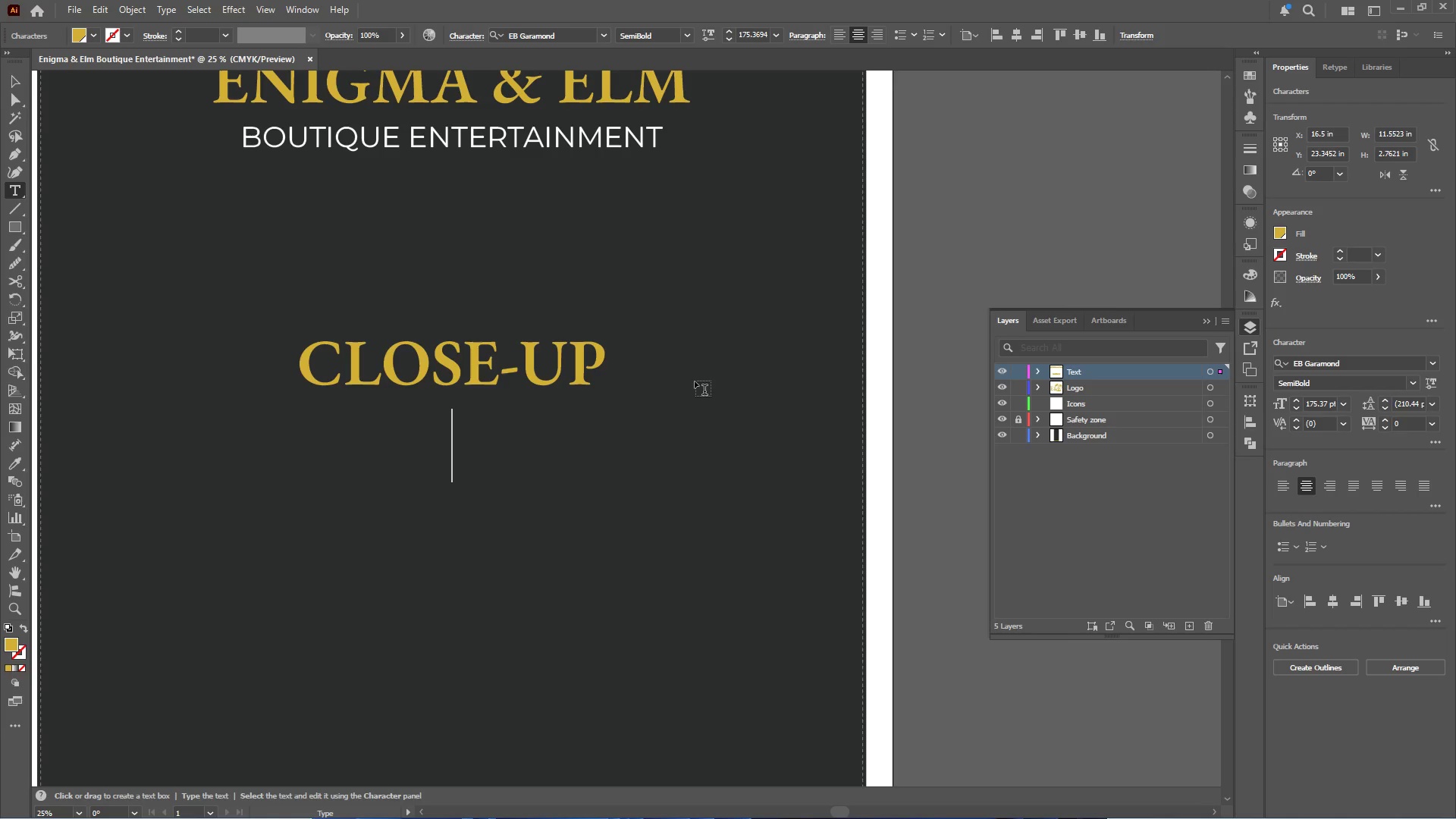 
type(MENTALISM)
 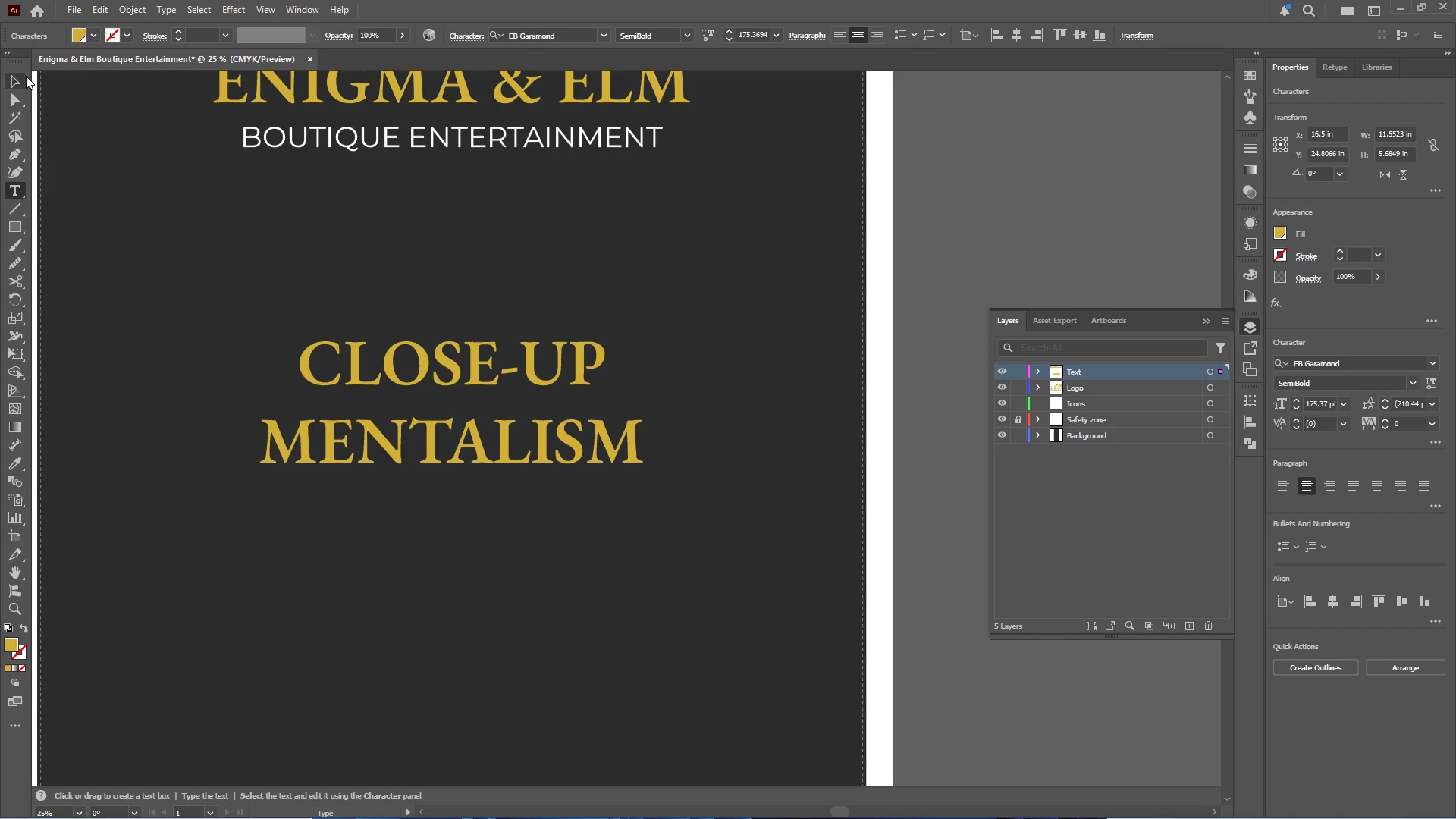 
left_click([17, 77])
 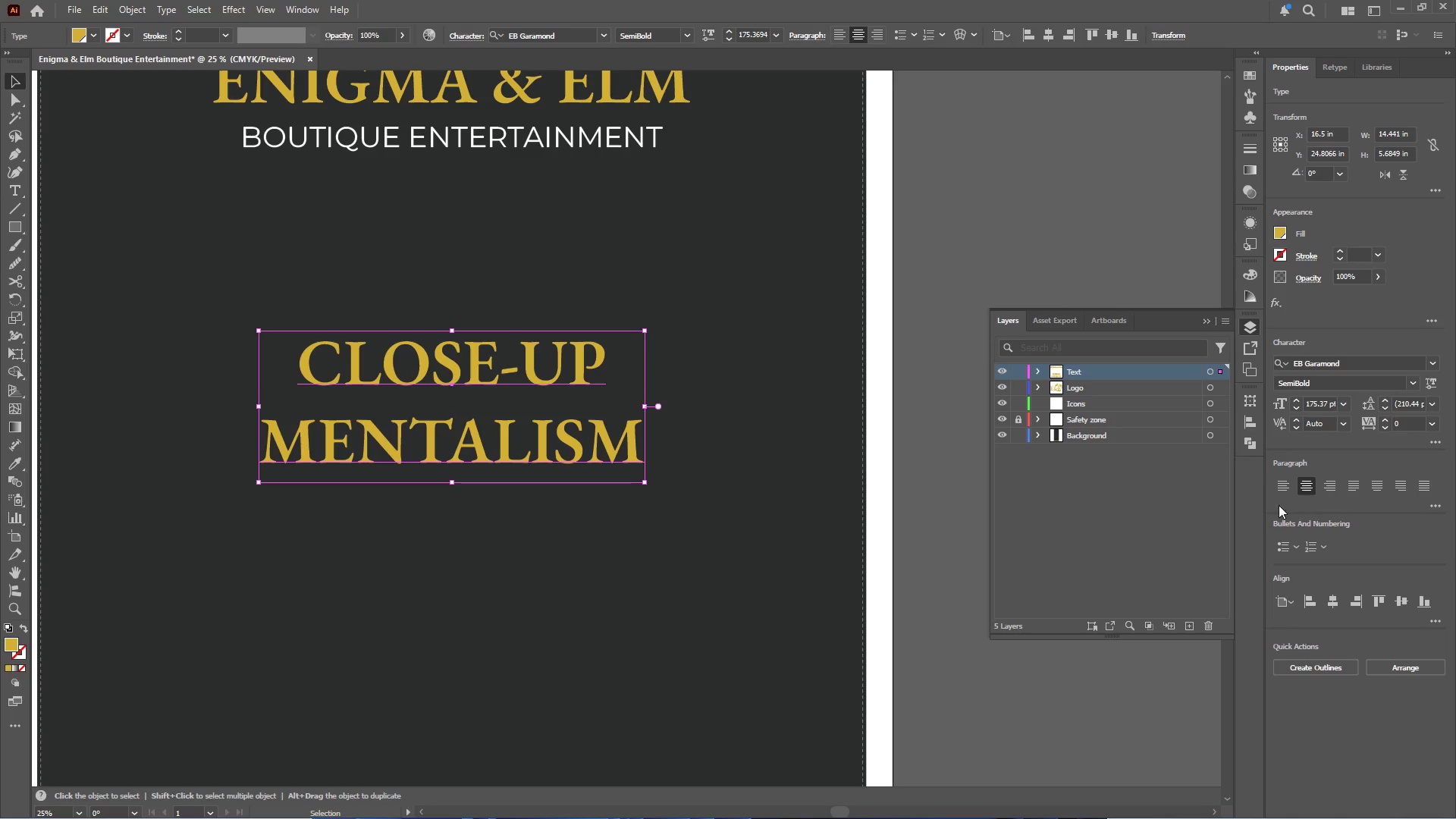 
left_click([1275, 488])
 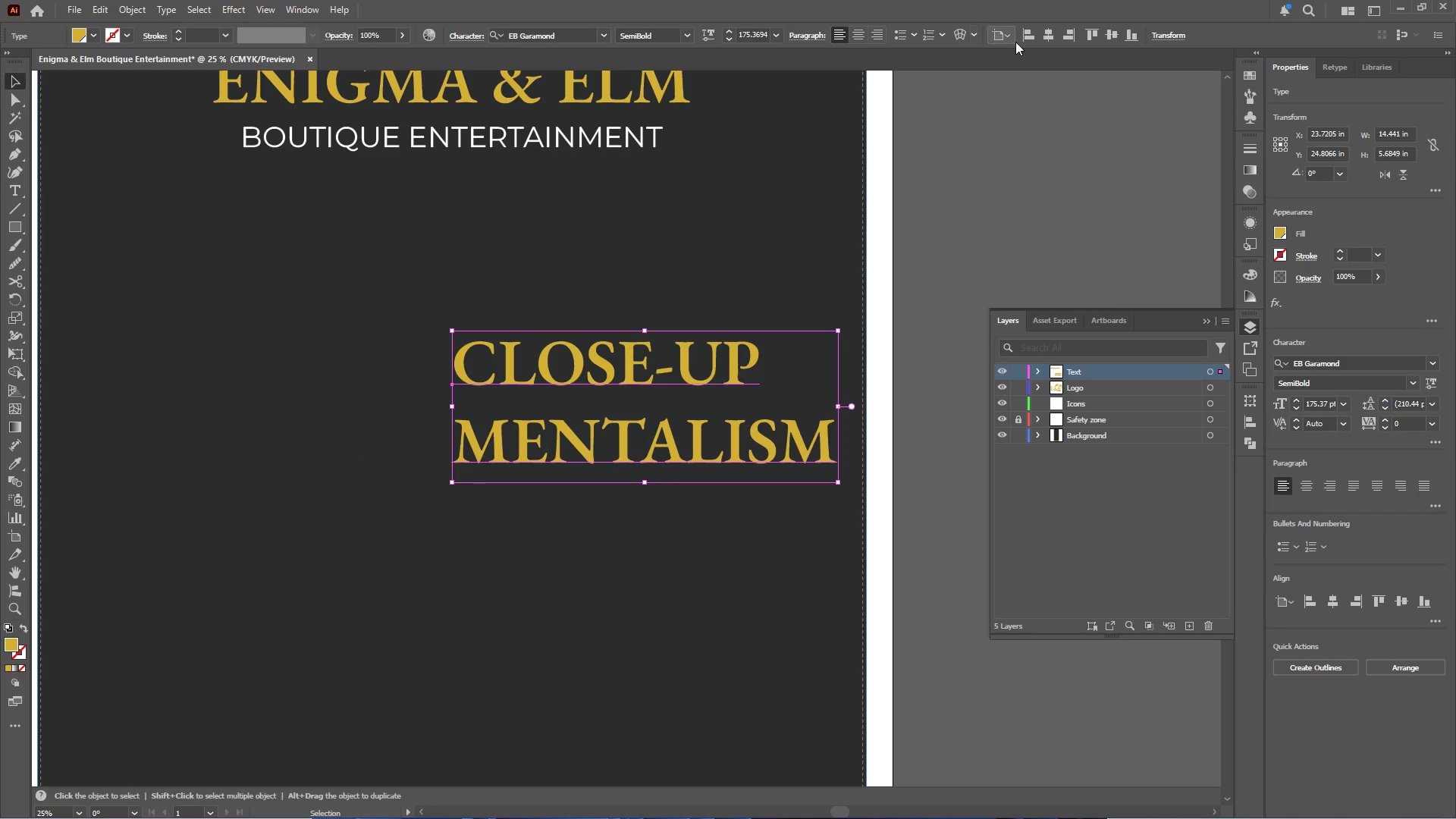 
left_click([1044, 37])
 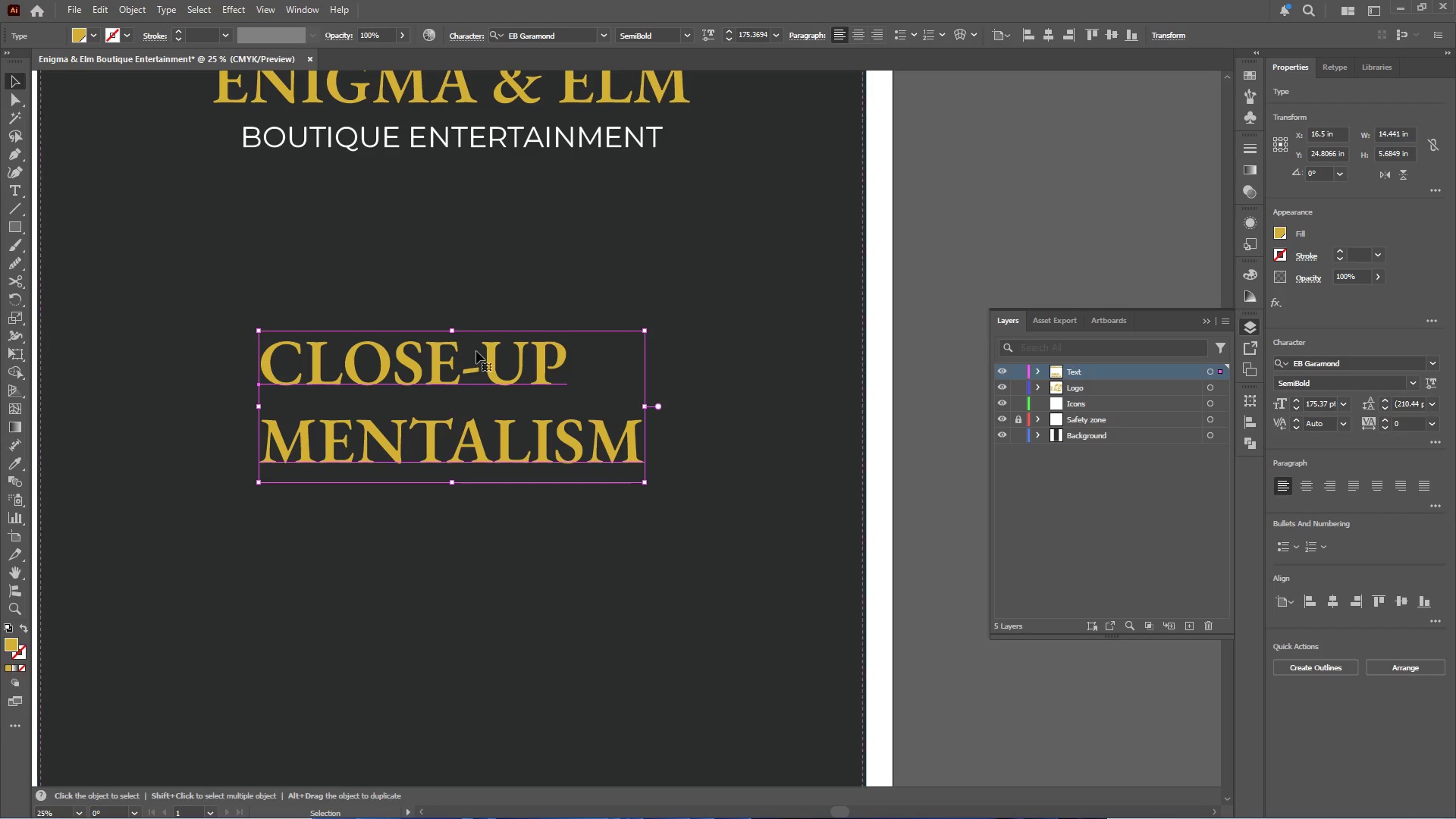 
hold_key(key=AltLeft, duration=0.39)
scroll: coordinate [499, 293], scroll_direction: down, amount: 9.0
 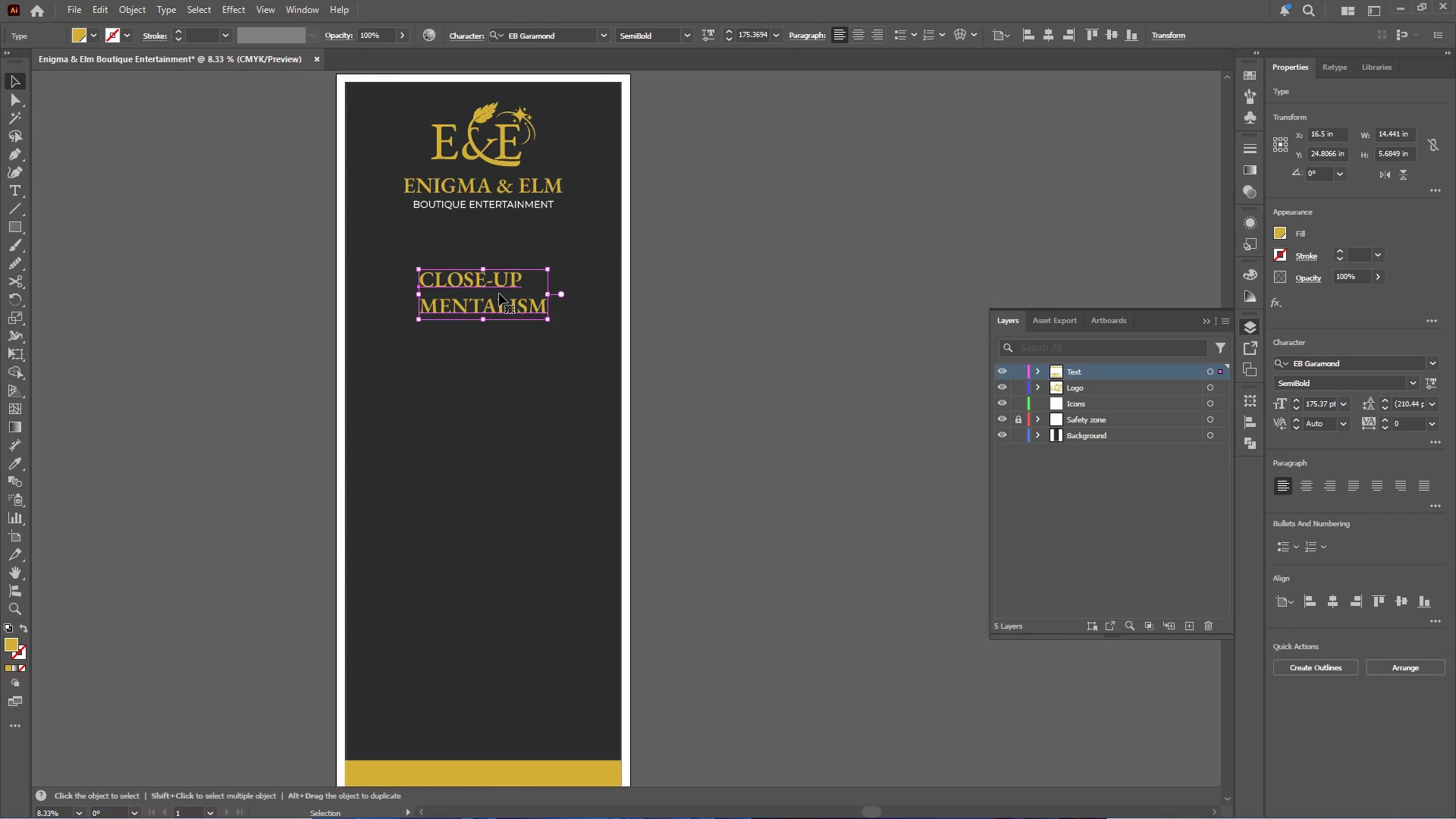 
hold_key(key=ShiftLeft, duration=1.81)
left_click_drag(start_coordinate=[486, 320], to_coordinate=[489, 305])
 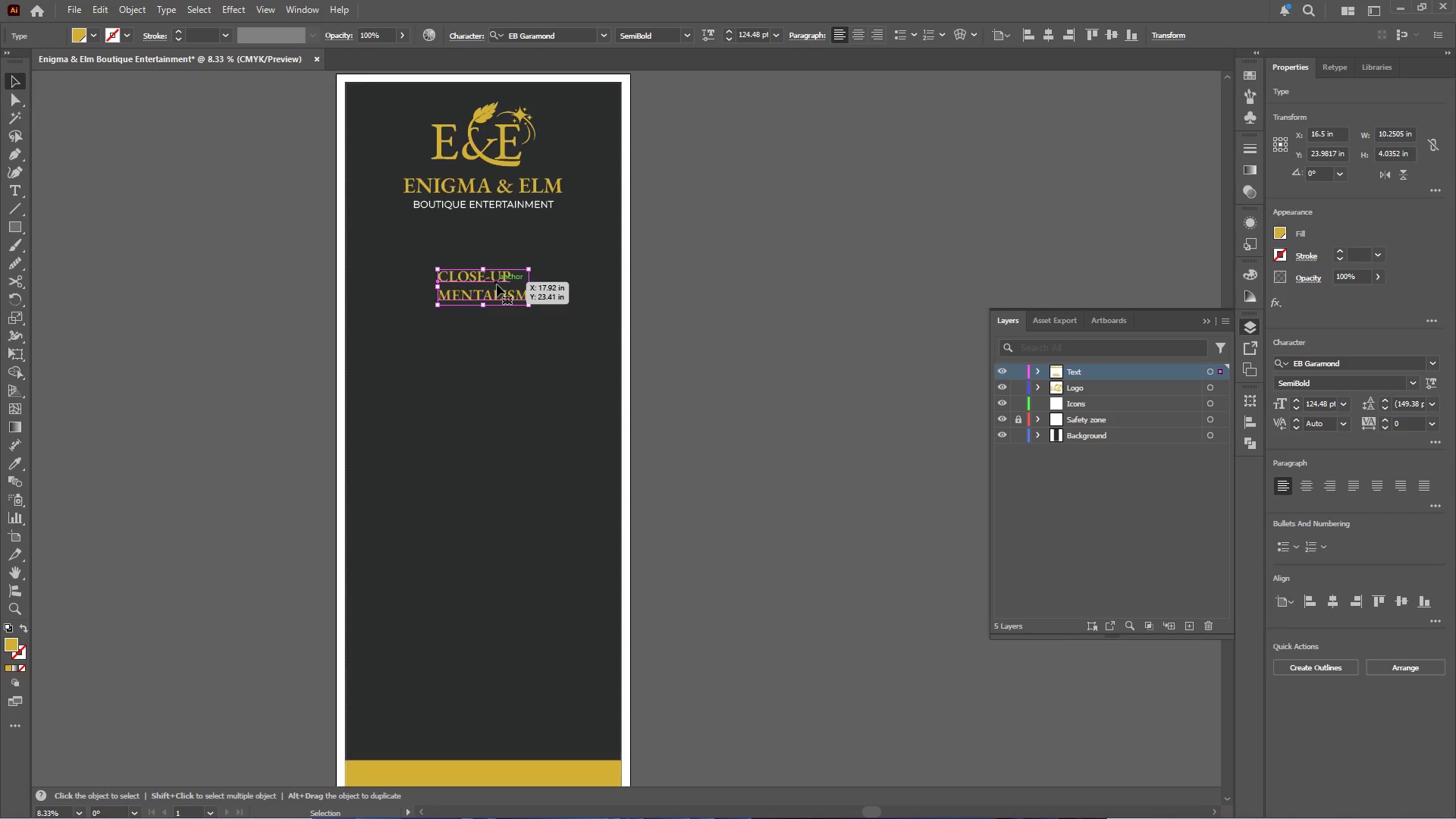 
scroll: coordinate [497, 284], scroll_direction: down, amount: 3.0
 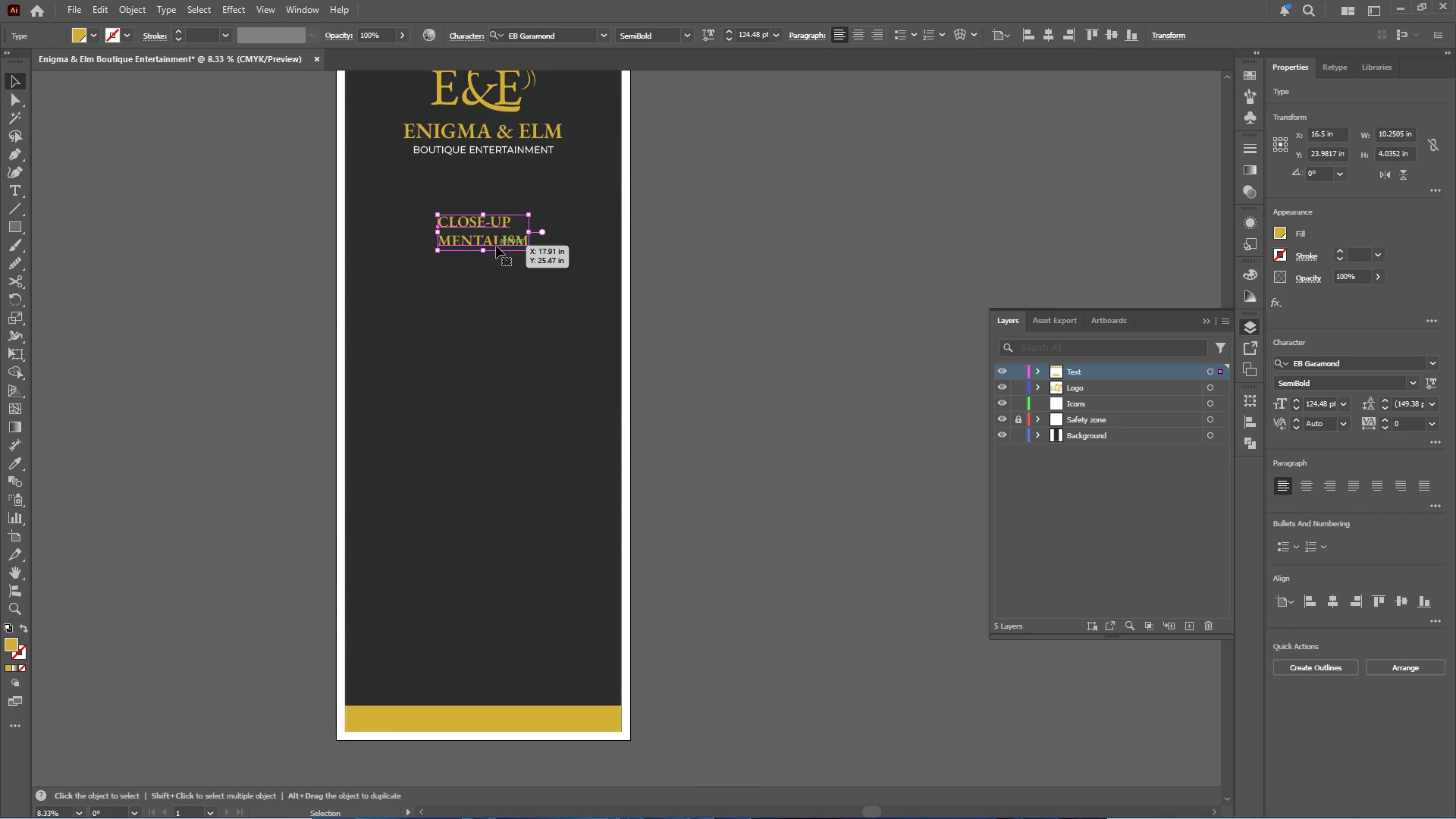 
hold_key(key=AltLeft, duration=0.77)
 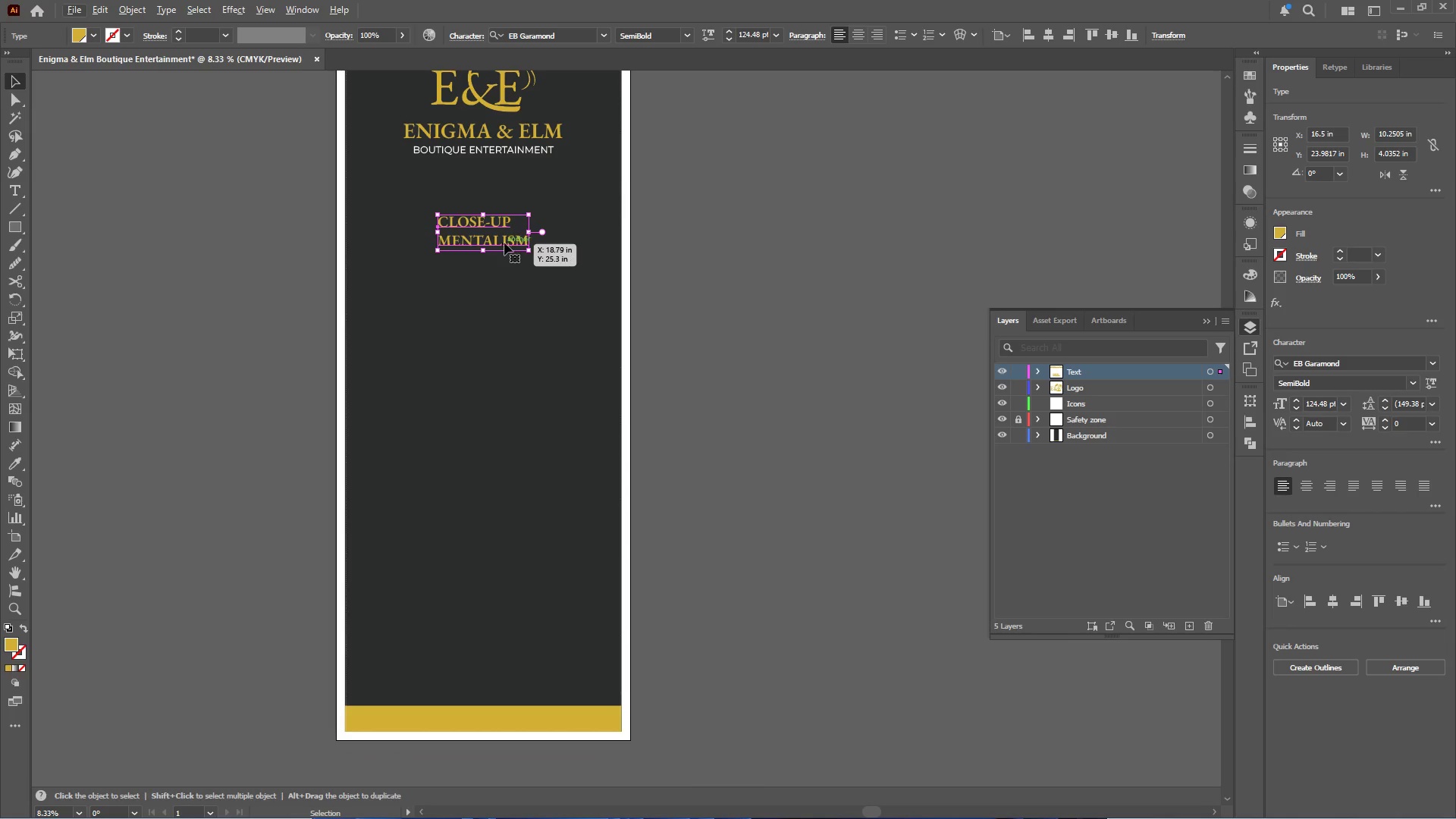 
hold_key(key=AltLeft, duration=1.14)
hold_key(key=ShiftLeft, duration=1.17)
left_click_drag(start_coordinate=[529, 253], to_coordinate=[542, 254])
 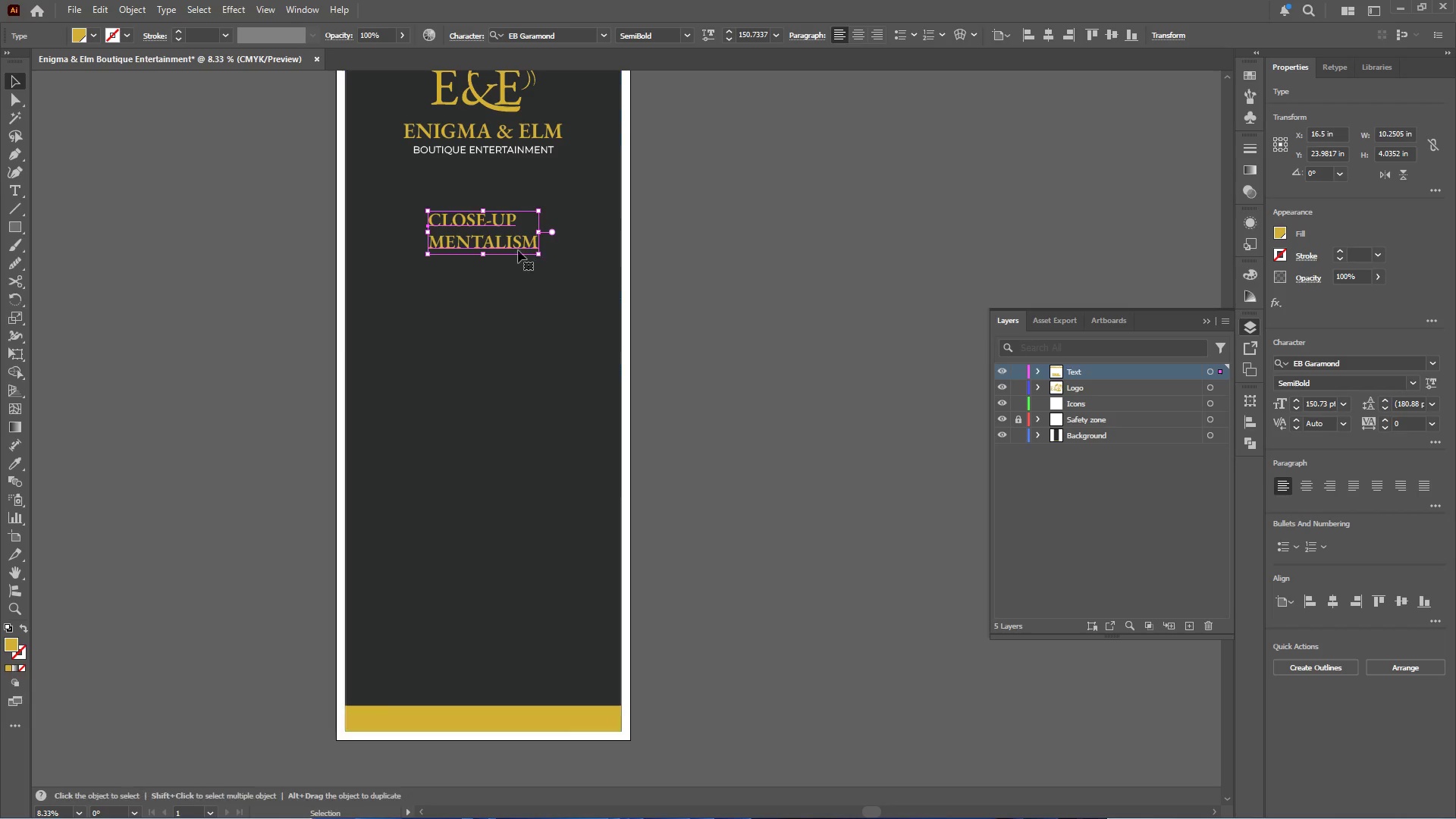 
hold_key(key=AltLeft, duration=4.86)
left_click_drag(start_coordinate=[515, 246], to_coordinate=[515, 401])
 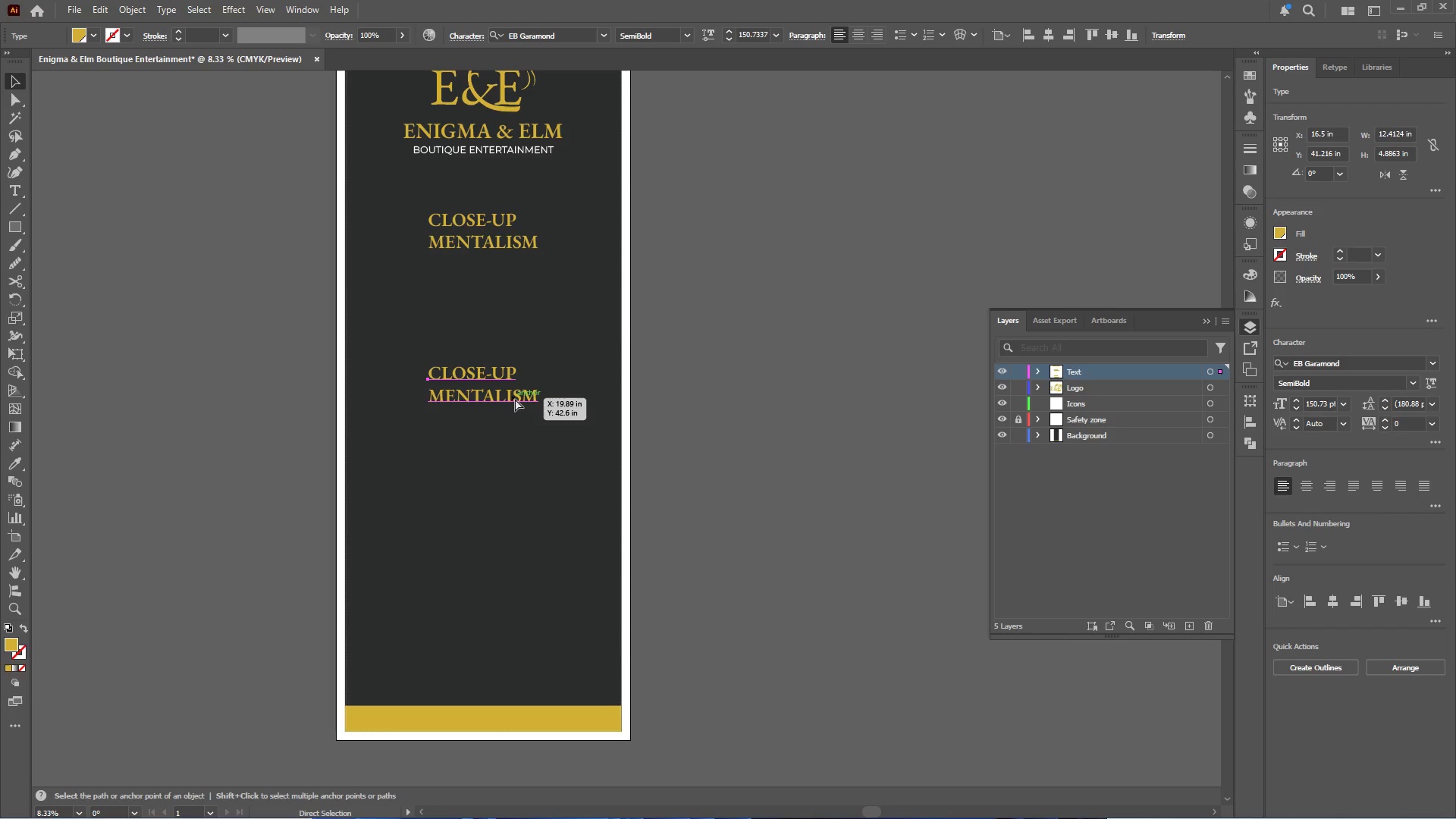 
hold_key(key=ShiftLeft, duration=4.45)
 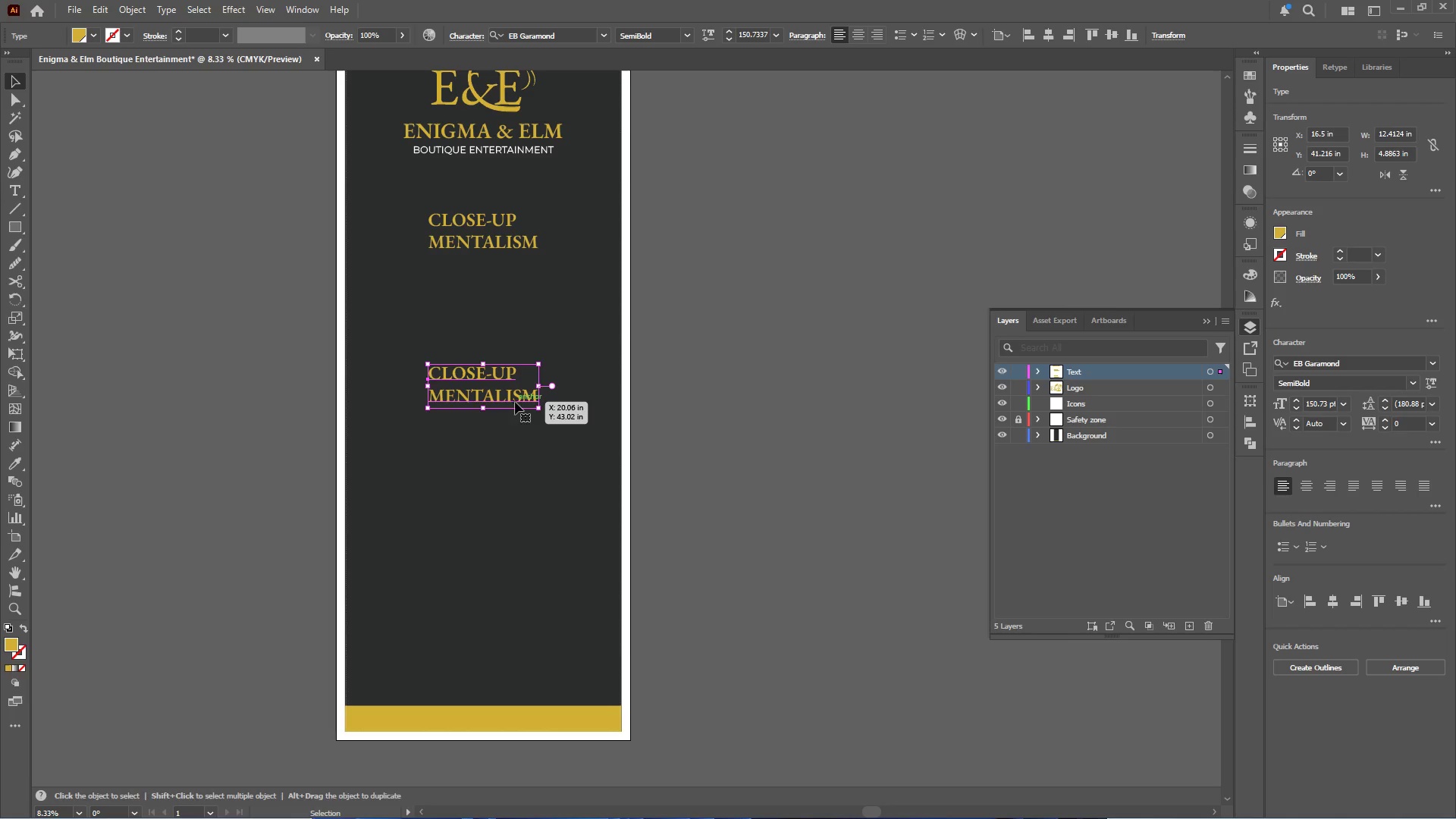 
key(Control+D)
 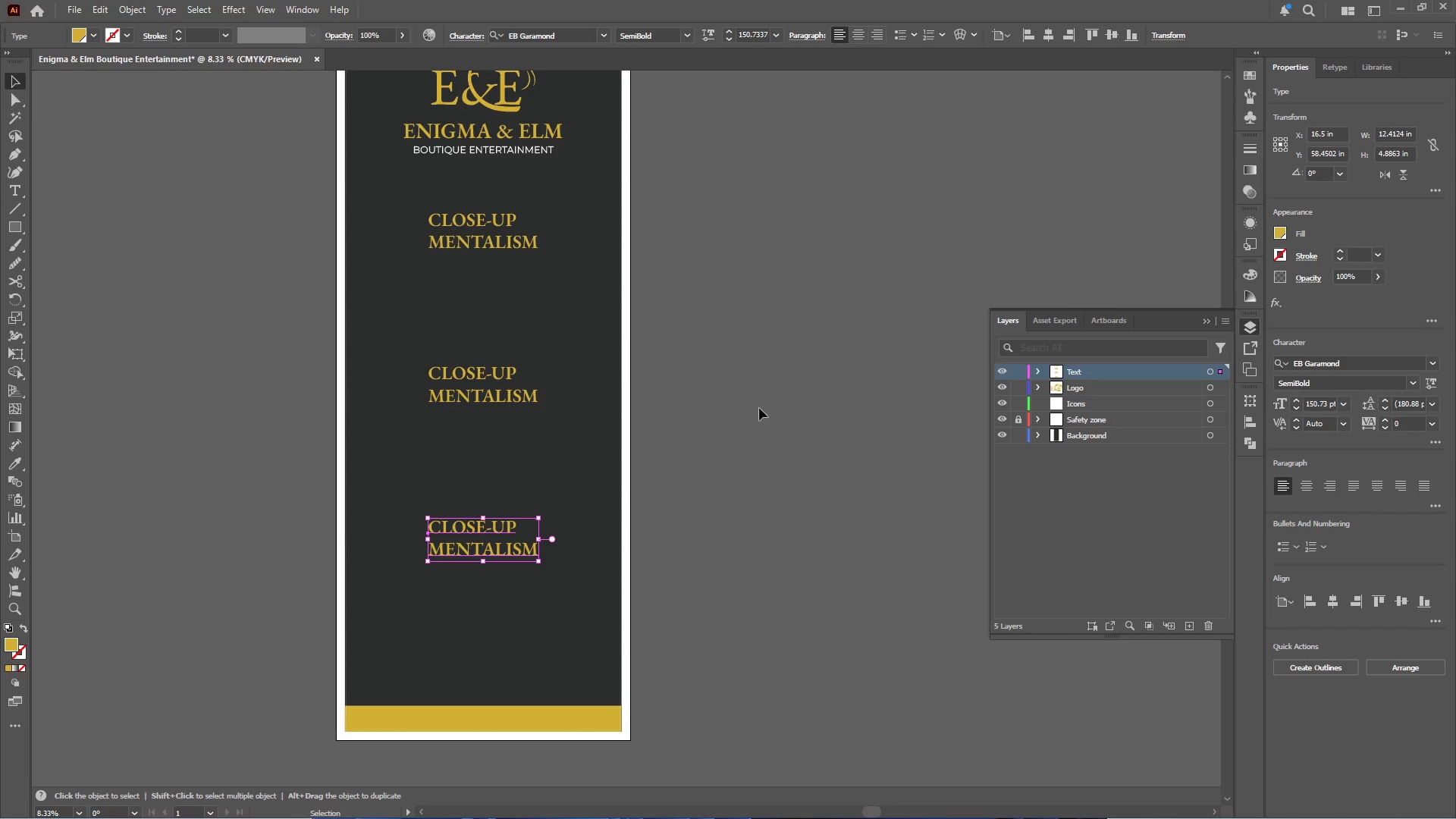 
hold_key(key=AltLeft, duration=0.45)
scroll: coordinate [470, 368], scroll_direction: up, amount: 2.0
 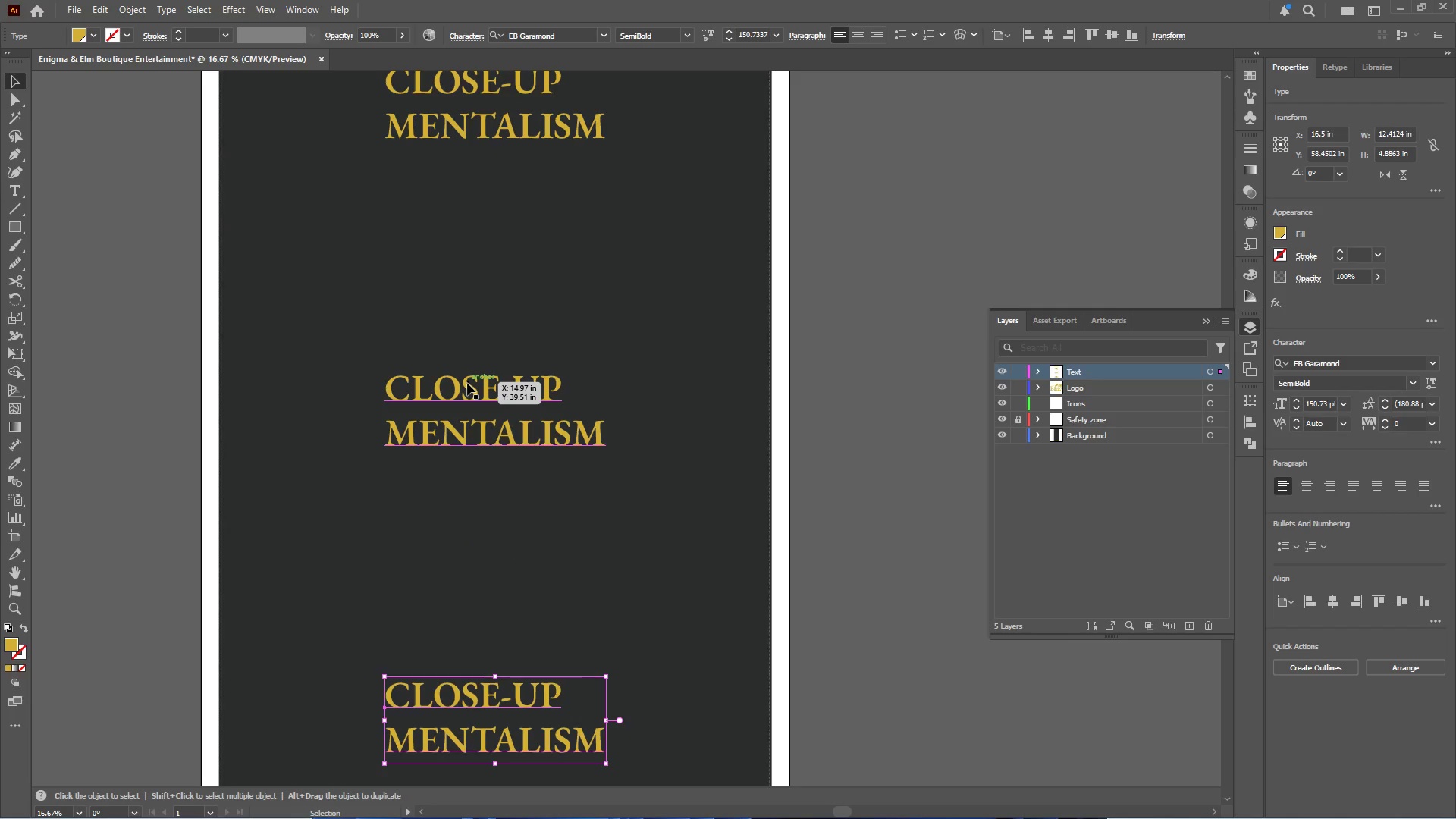 
double_click([467, 384])
 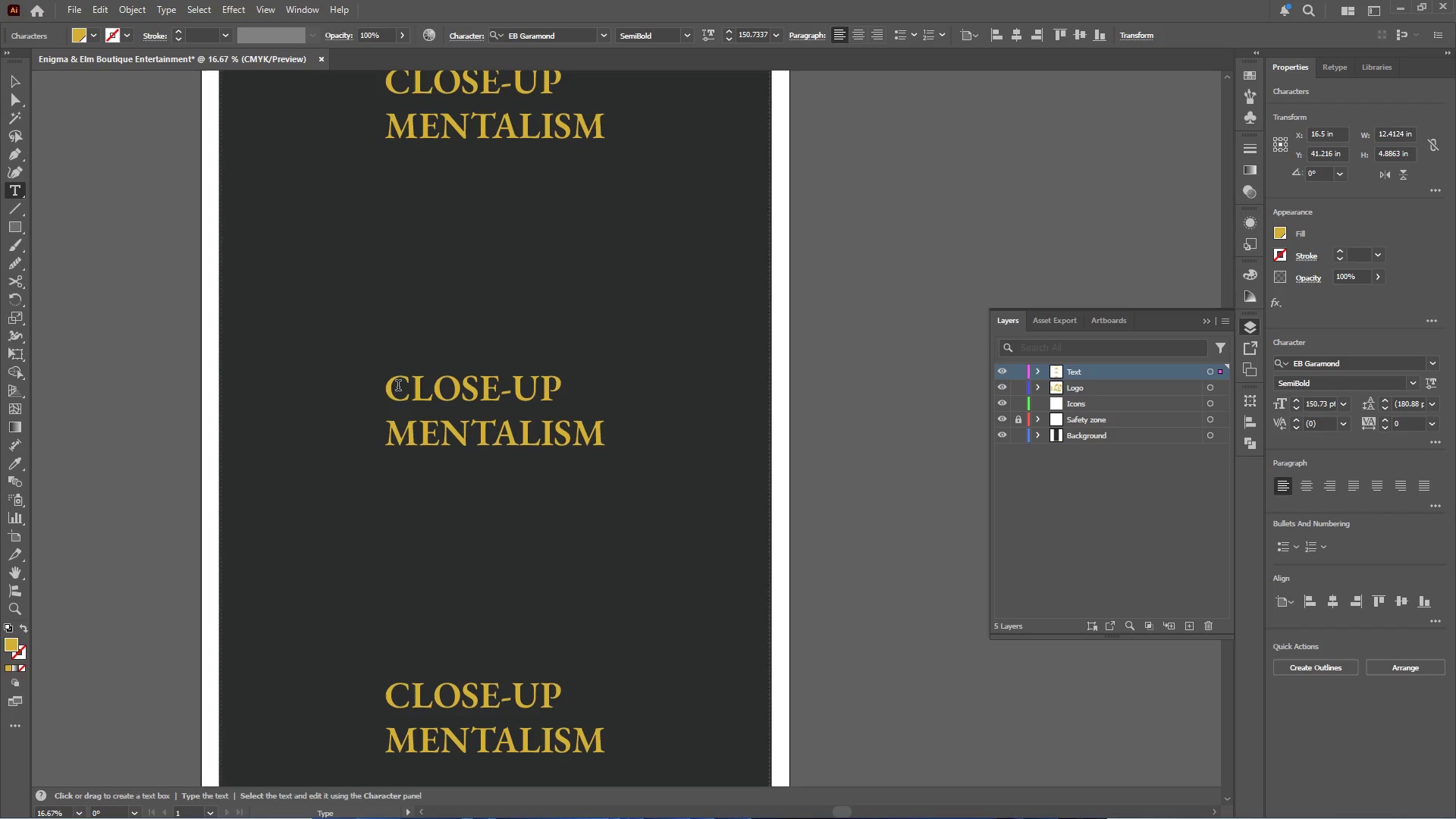 
left_click_drag(start_coordinate=[389, 385], to_coordinate=[629, 447])
 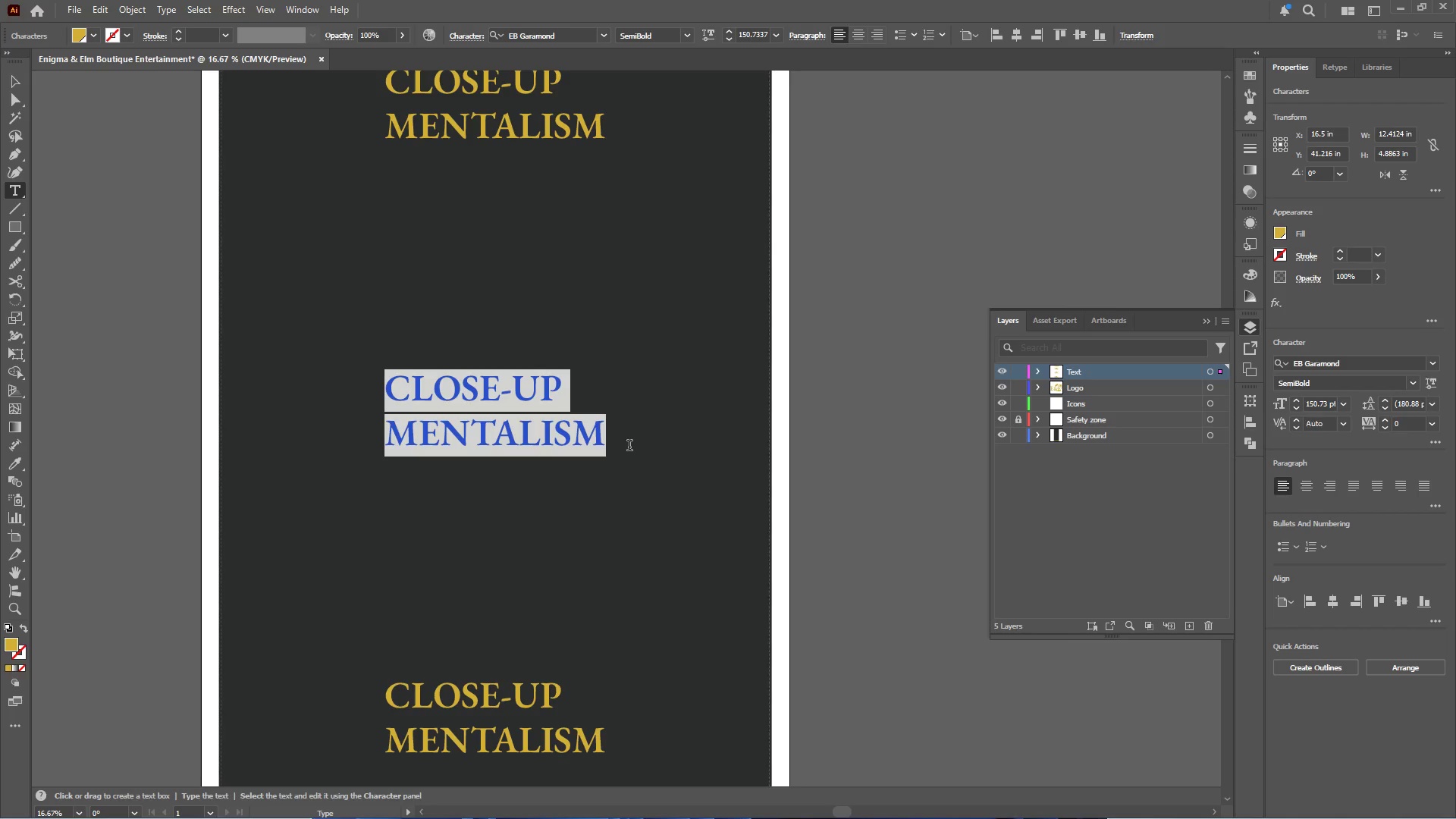 
type(BESPOKE)
 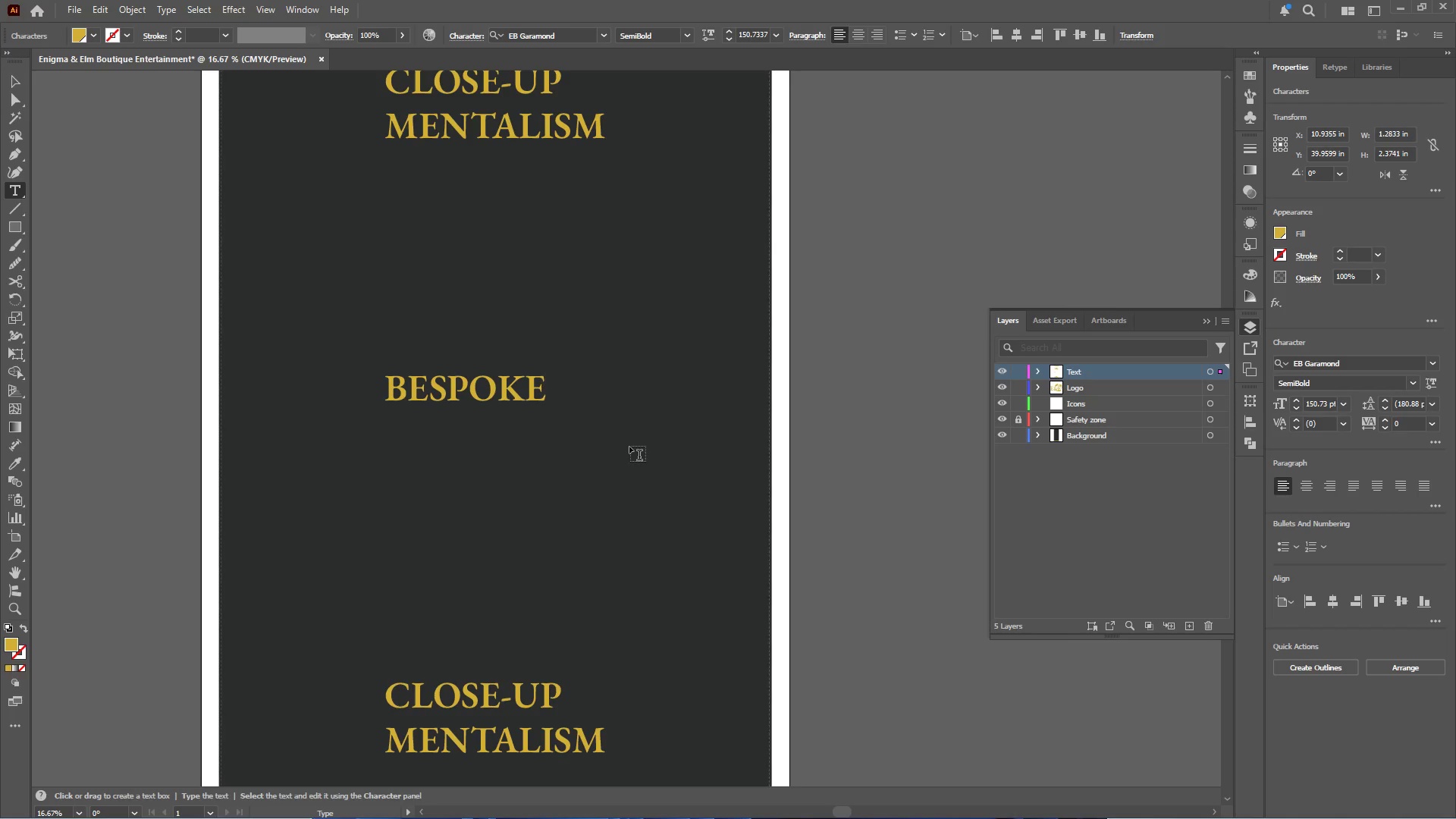 
key(Enter)
 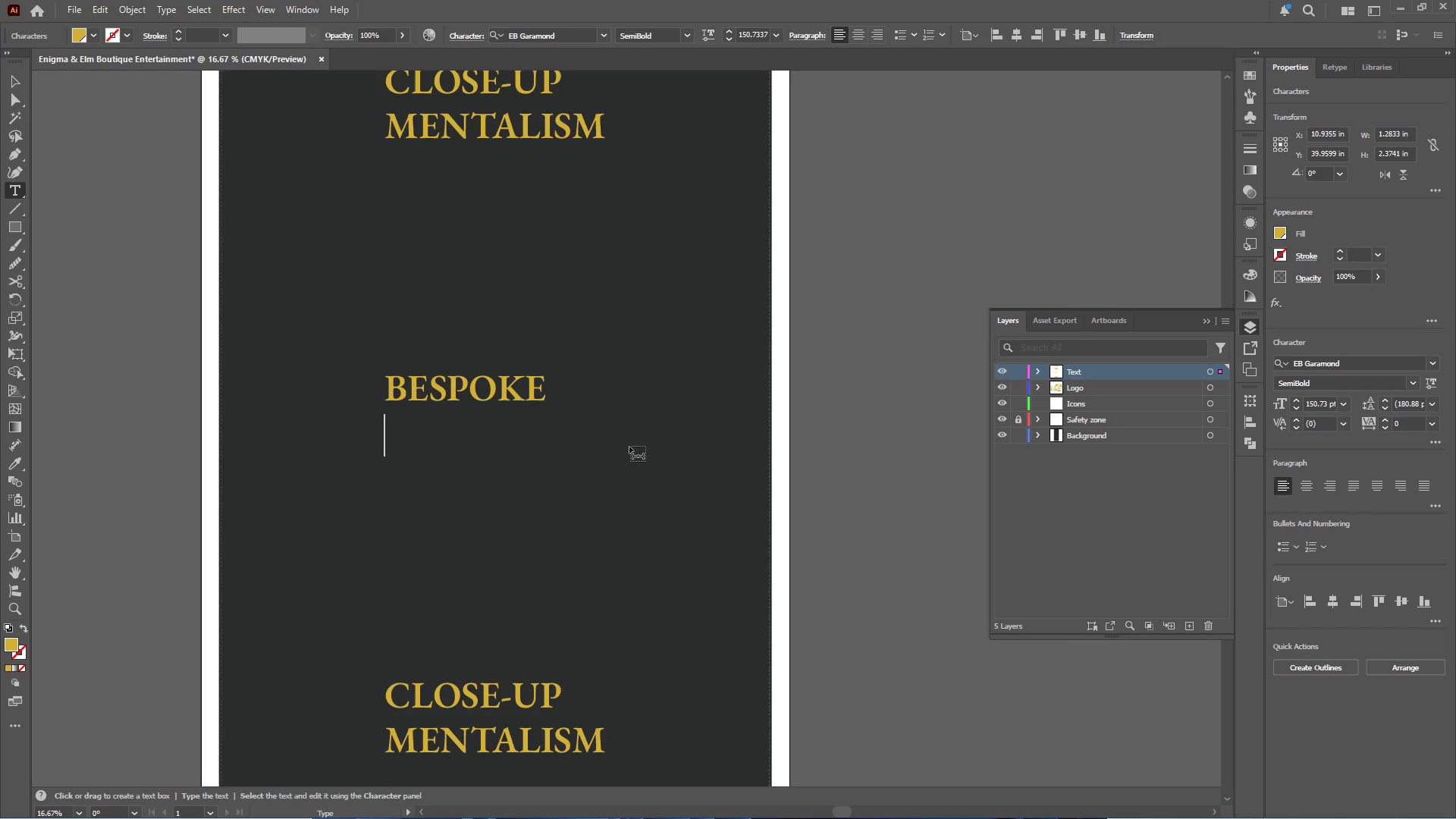 
type(SILENT )
 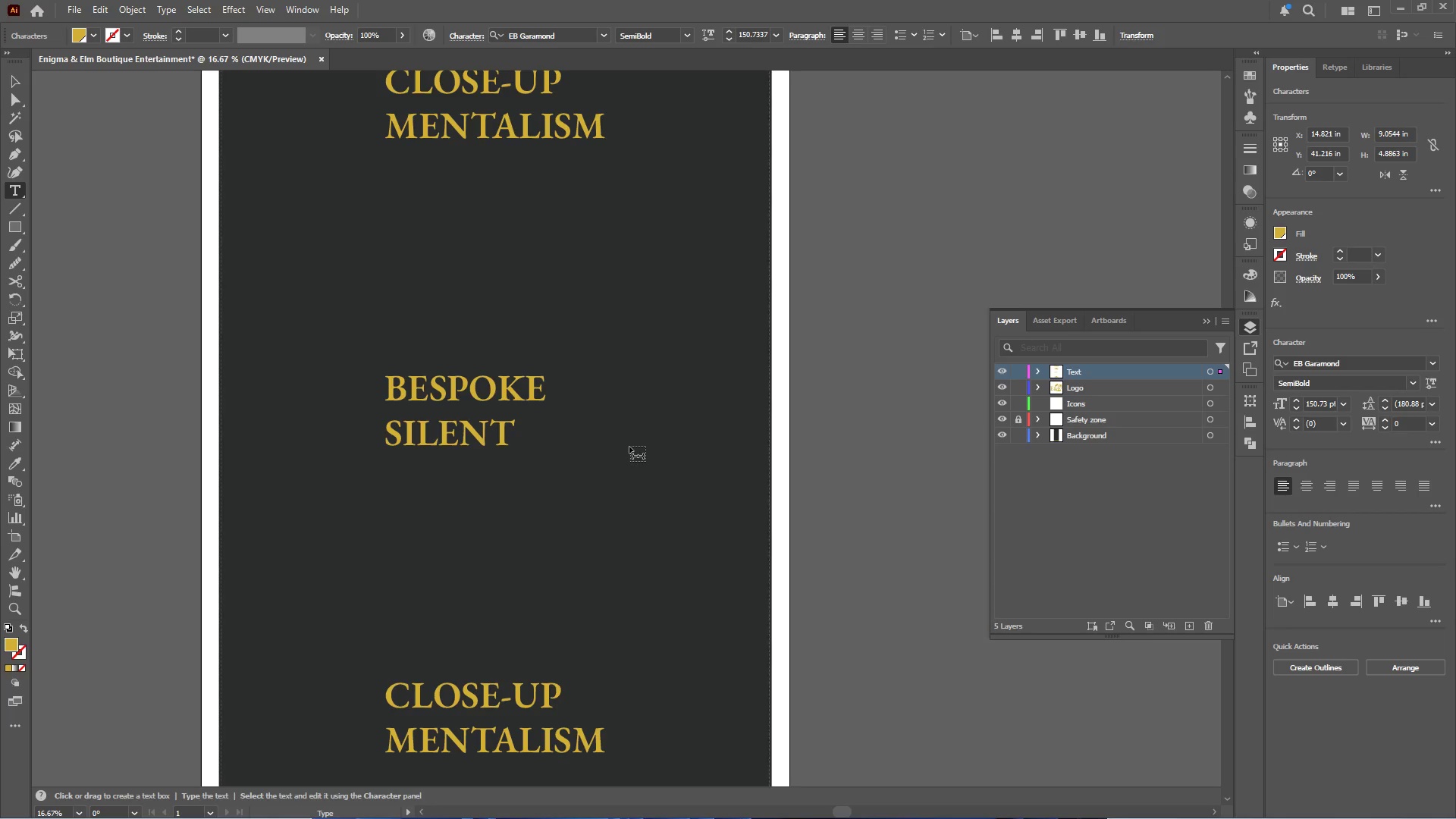 
type(DISCOS)
 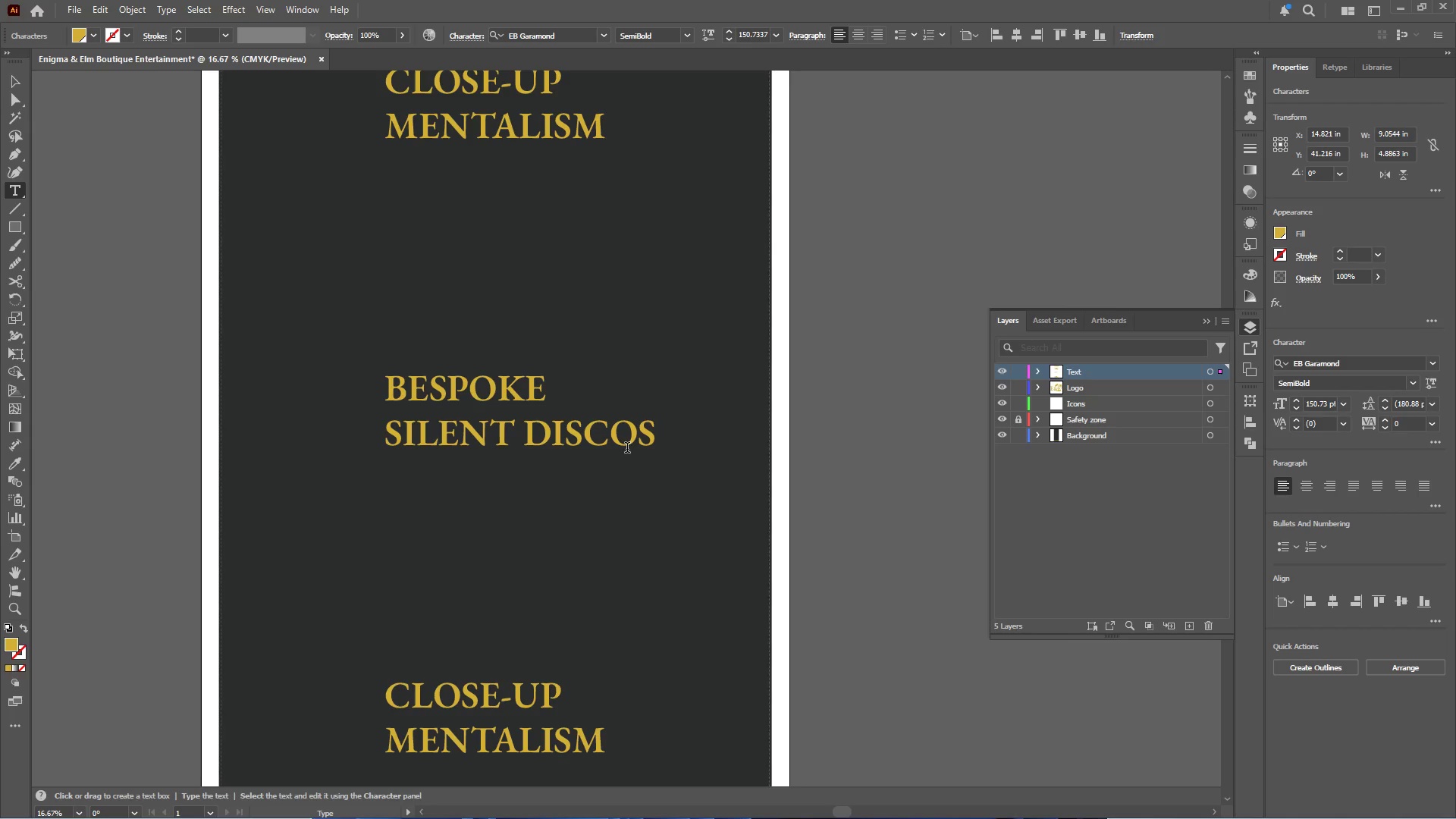 
scroll: coordinate [627, 450], scroll_direction: down, amount: 12.0
 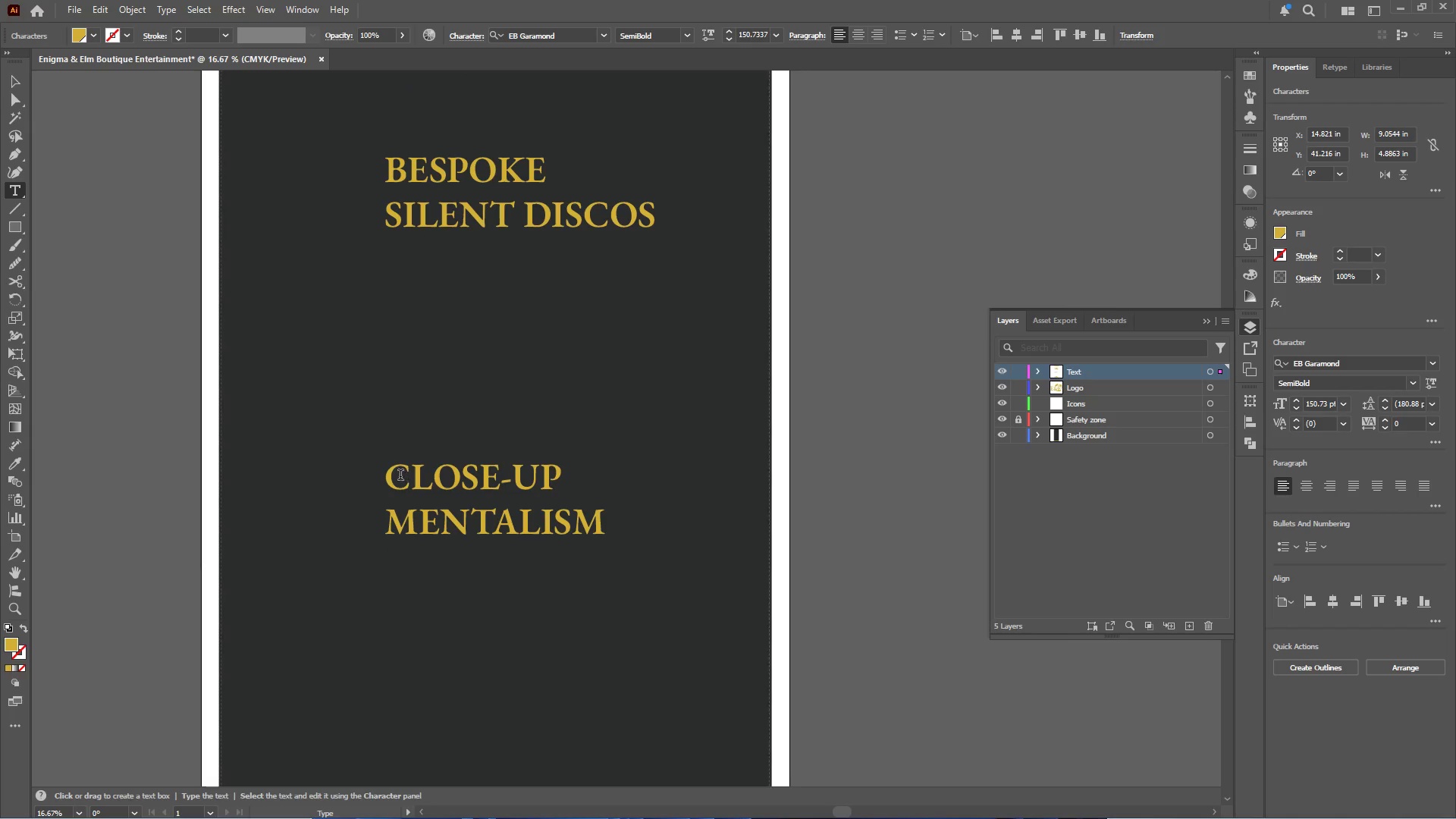 
left_click_drag(start_coordinate=[391, 474], to_coordinate=[742, 548])
 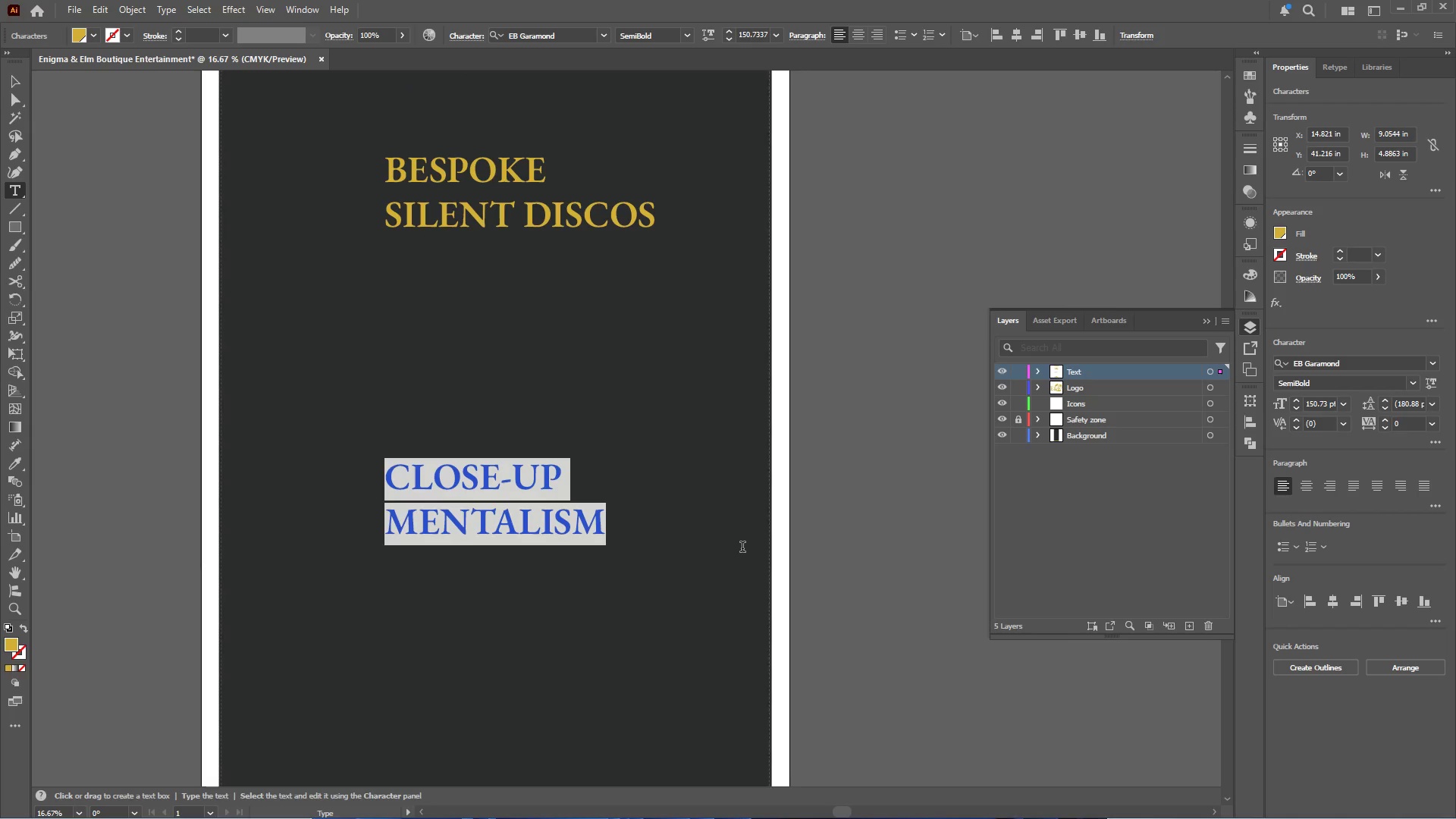 
type(PROFESSIONAL)
 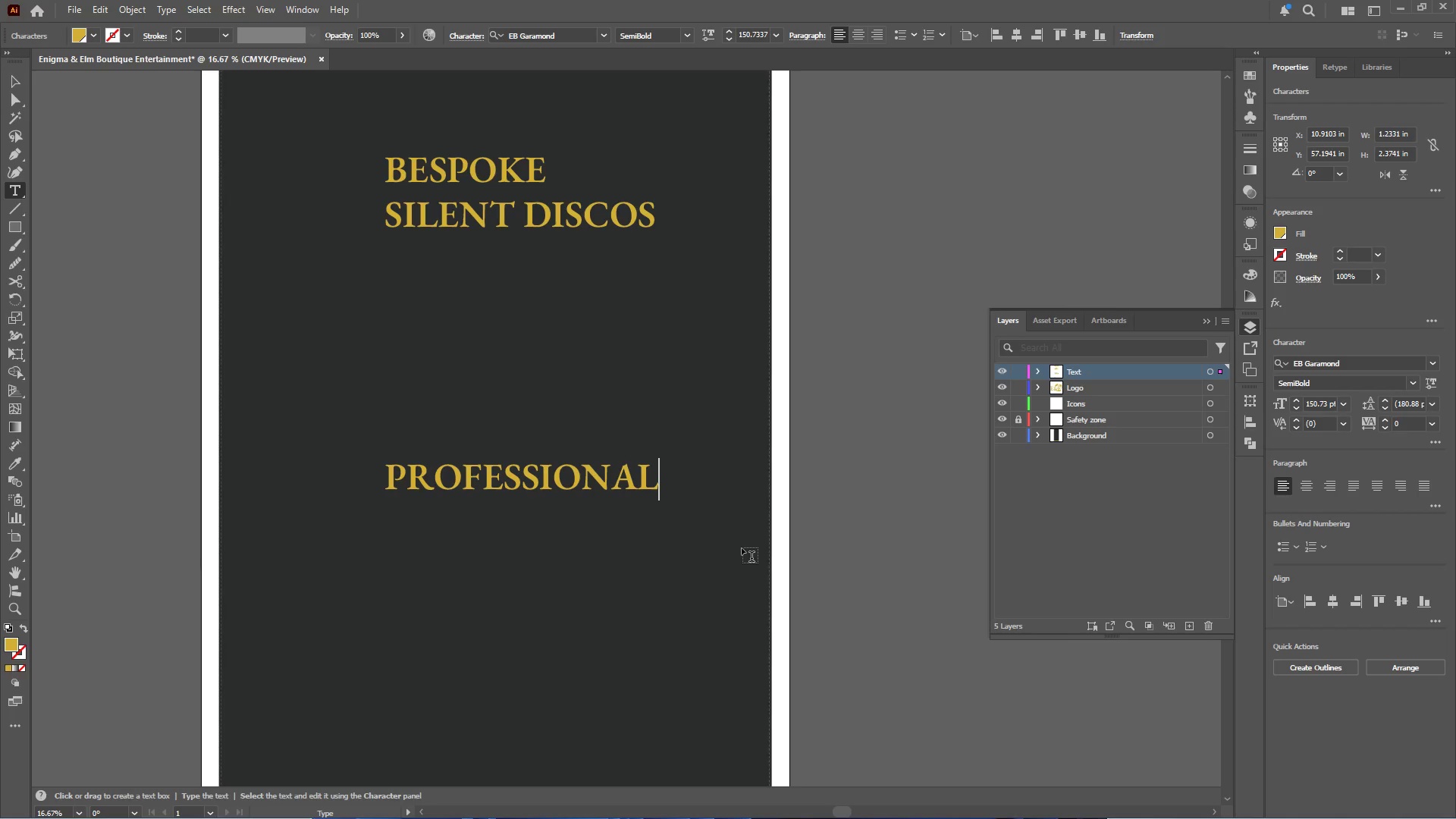 
key(Enter)
 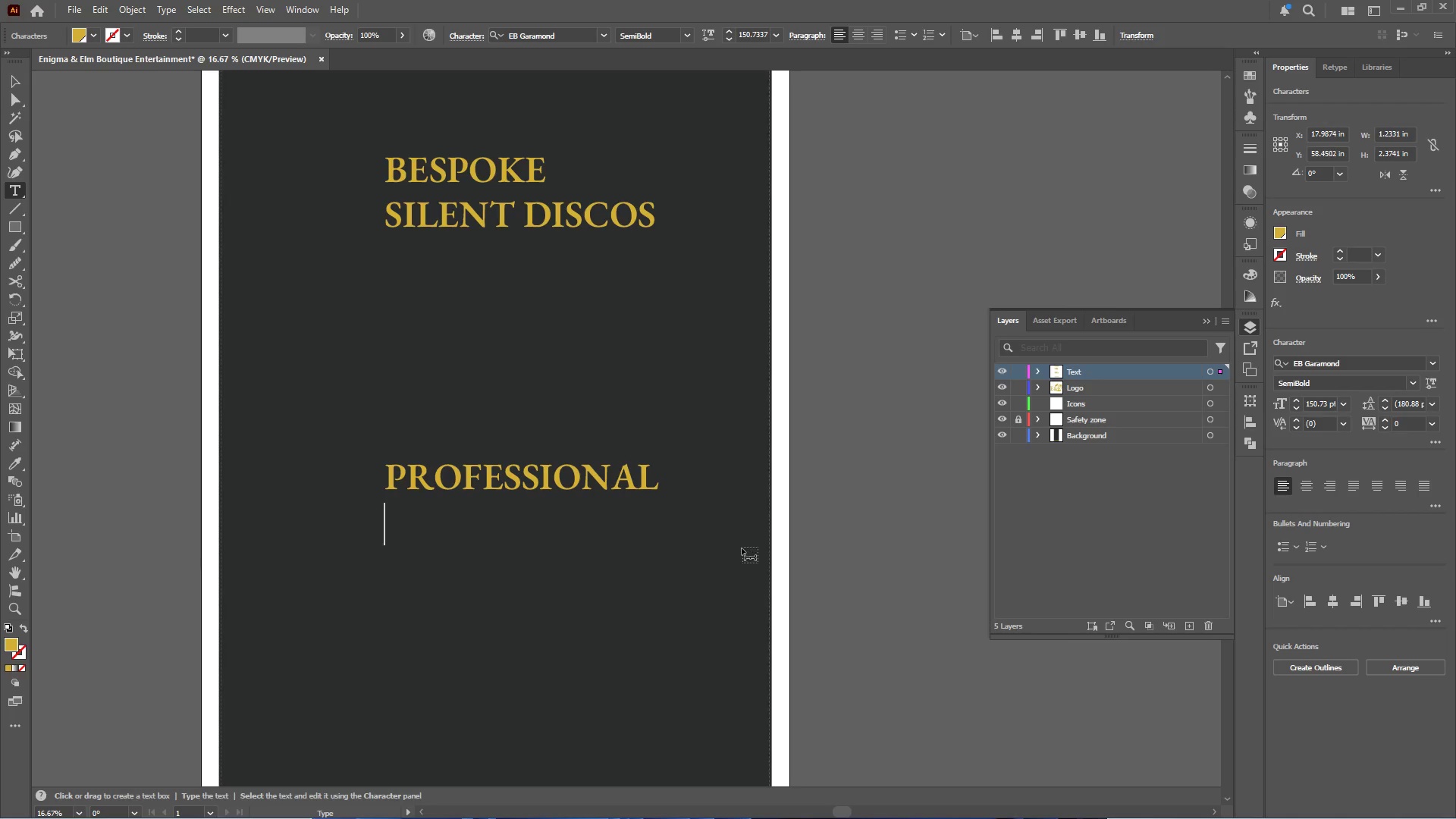 
type(GALA J)
key(Backspace)
type(HOSTING)
 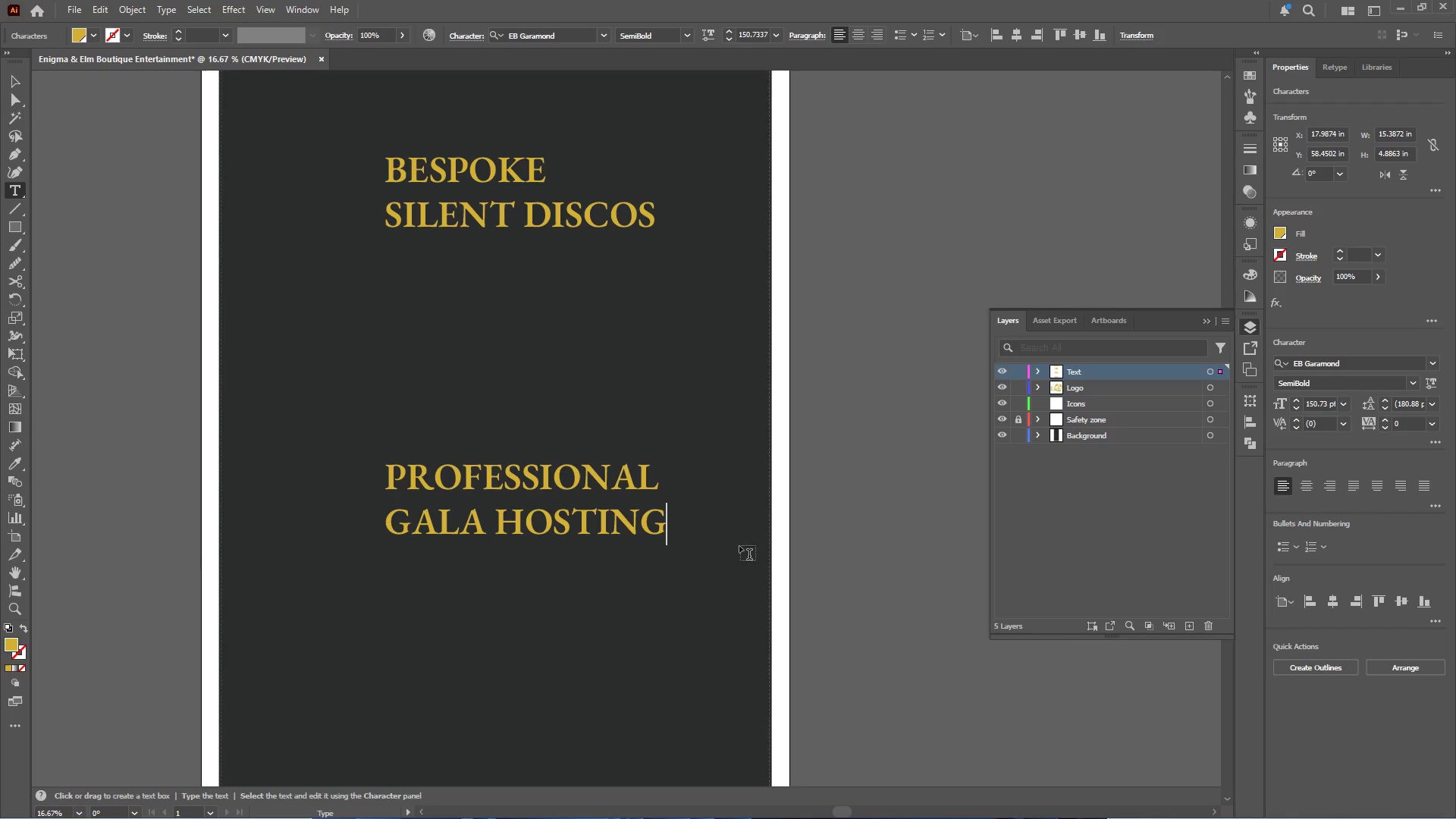 
key(Alt+Tab)